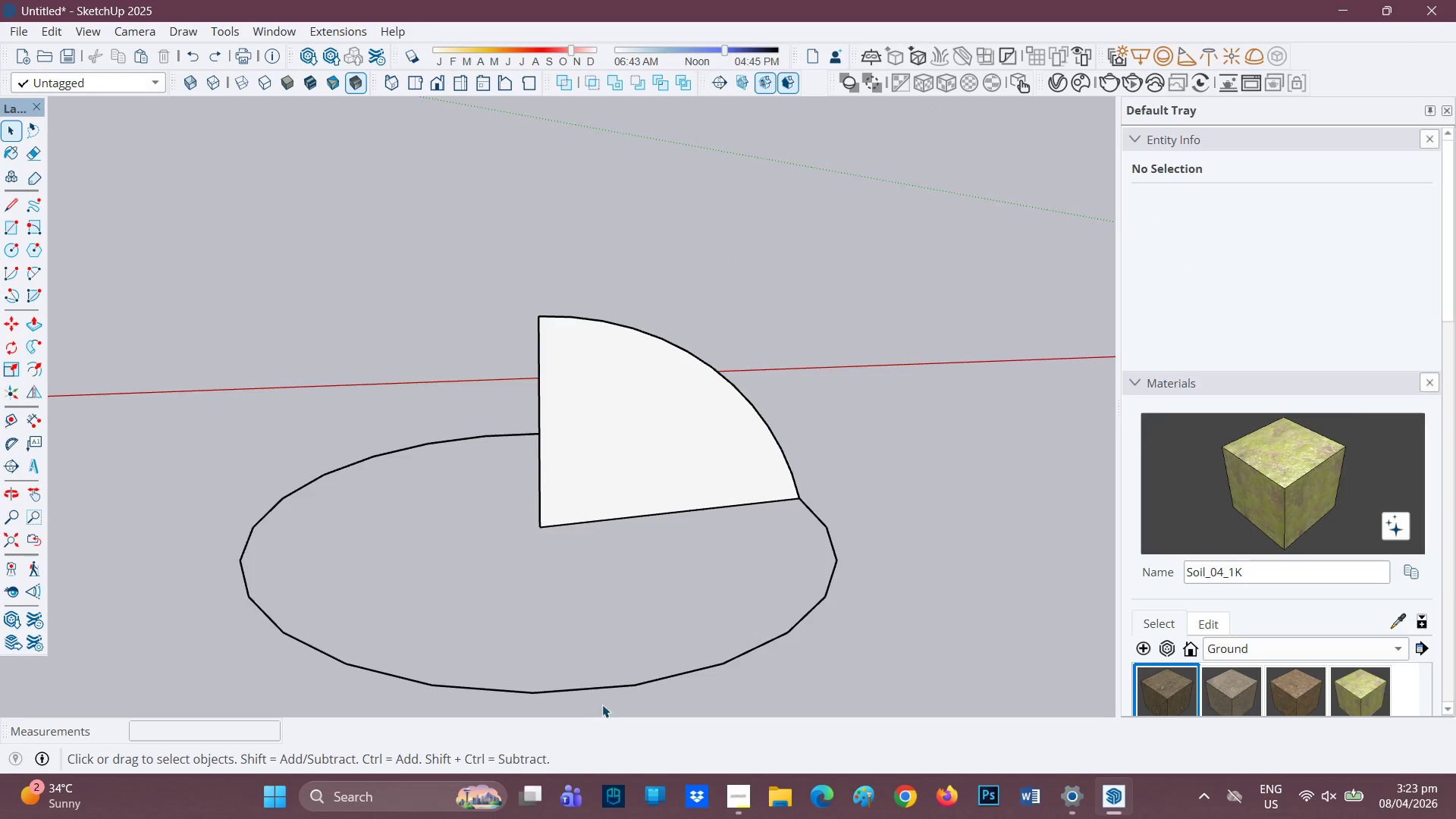 
left_click_drag(start_coordinate=[613, 692], to_coordinate=[617, 689])
 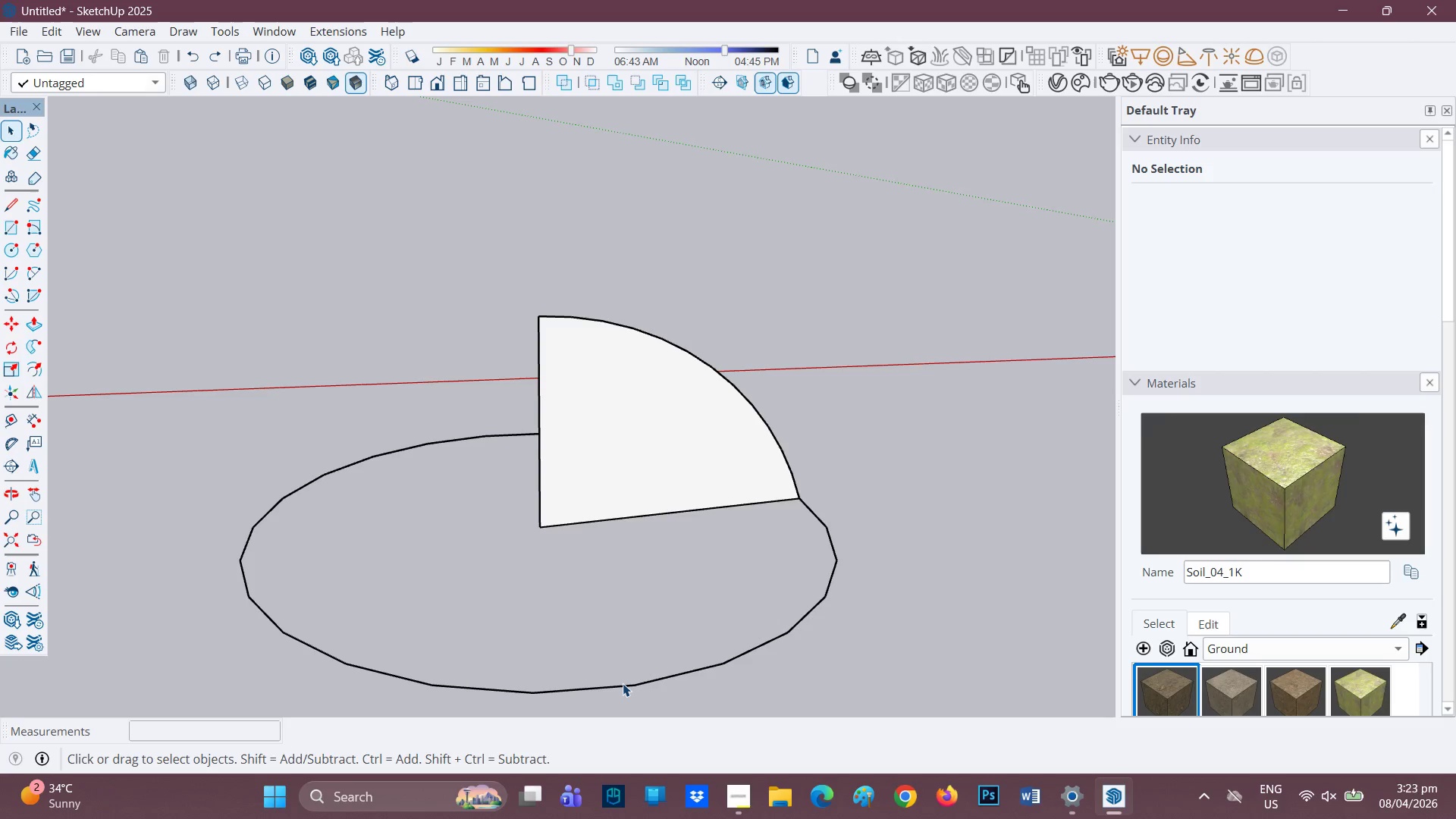 
double_click([623, 683])
 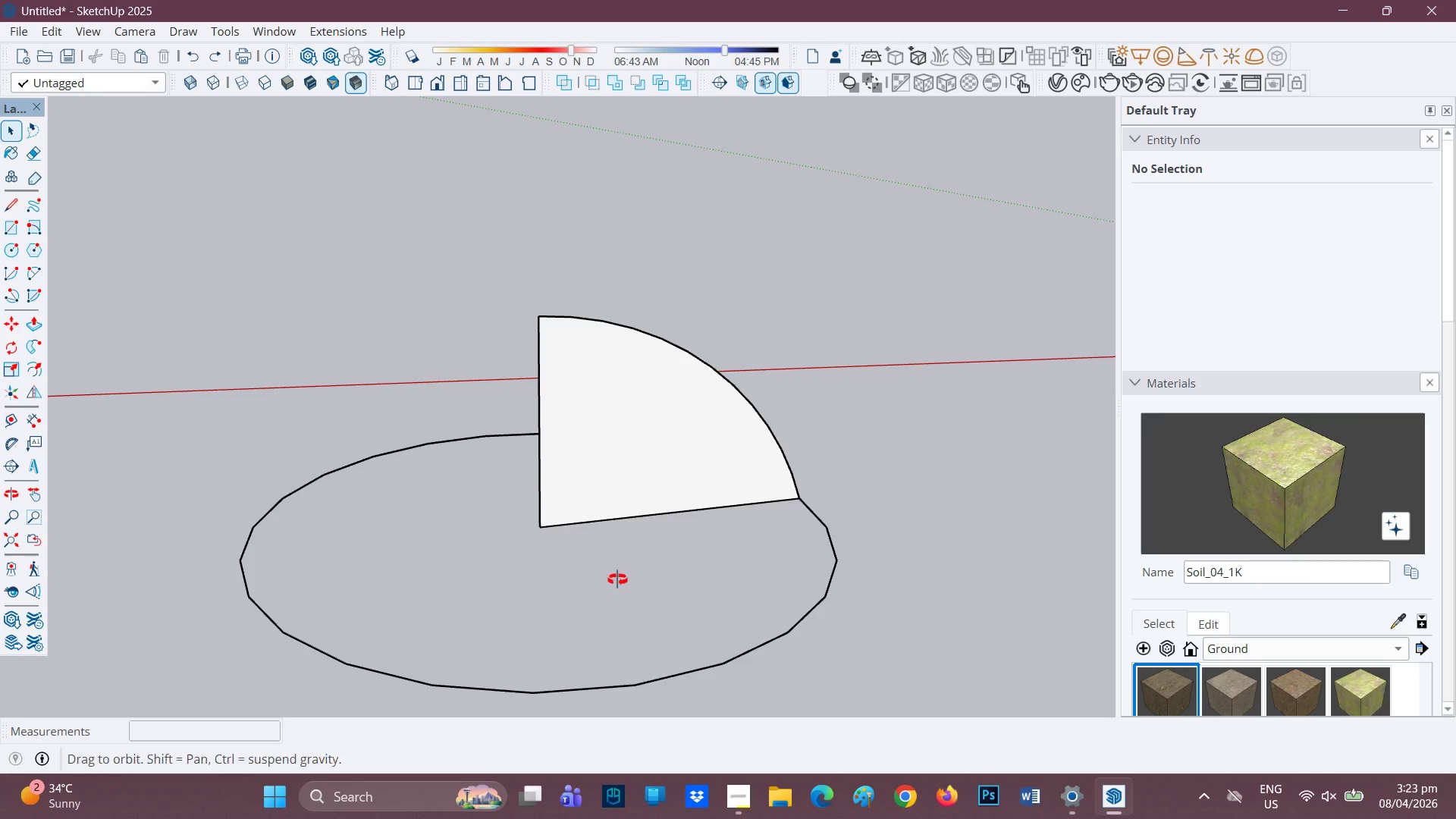 
scroll: coordinate [512, 642], scroll_direction: down, amount: 1.0
 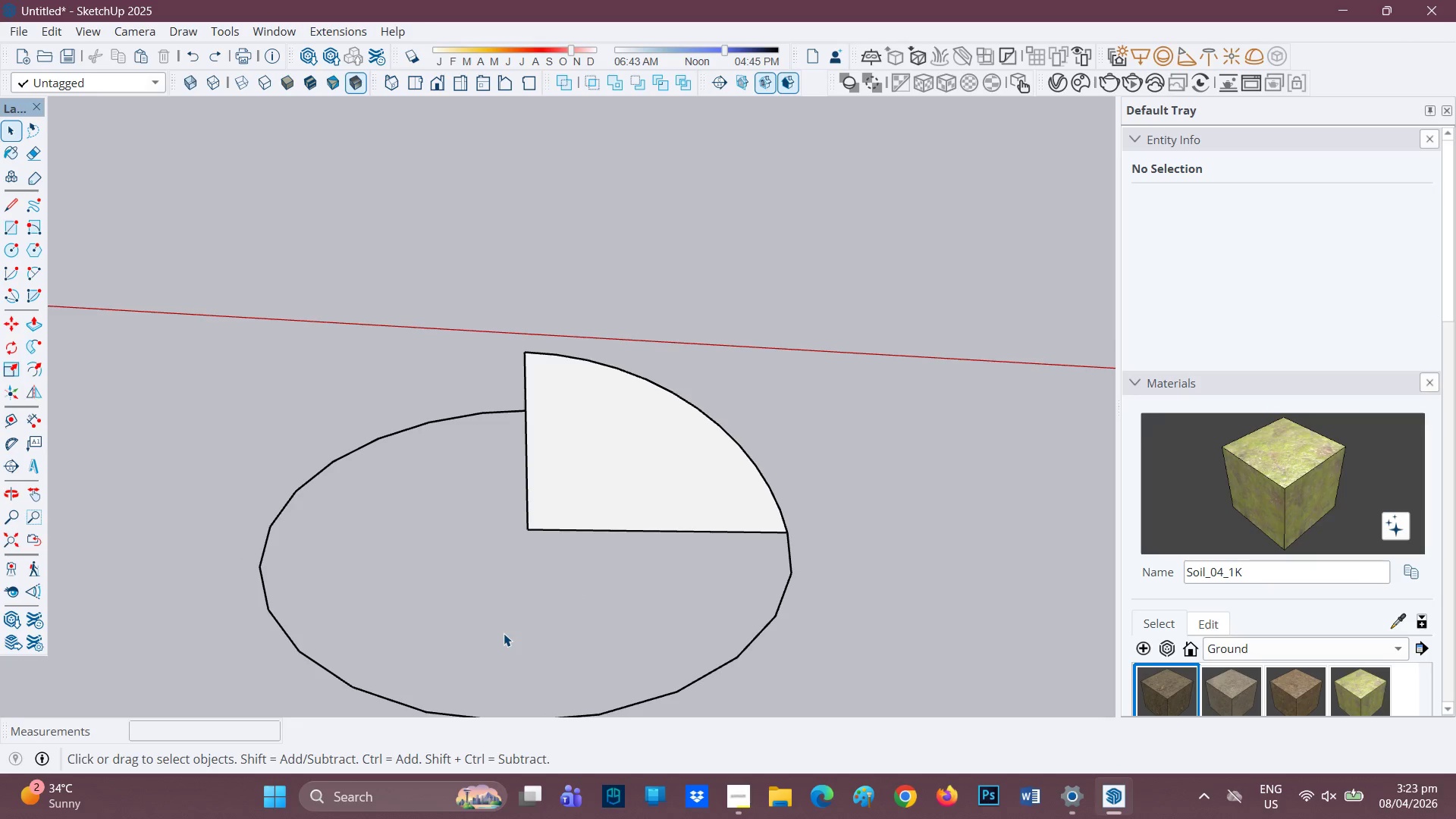 
key(Control+Z)
 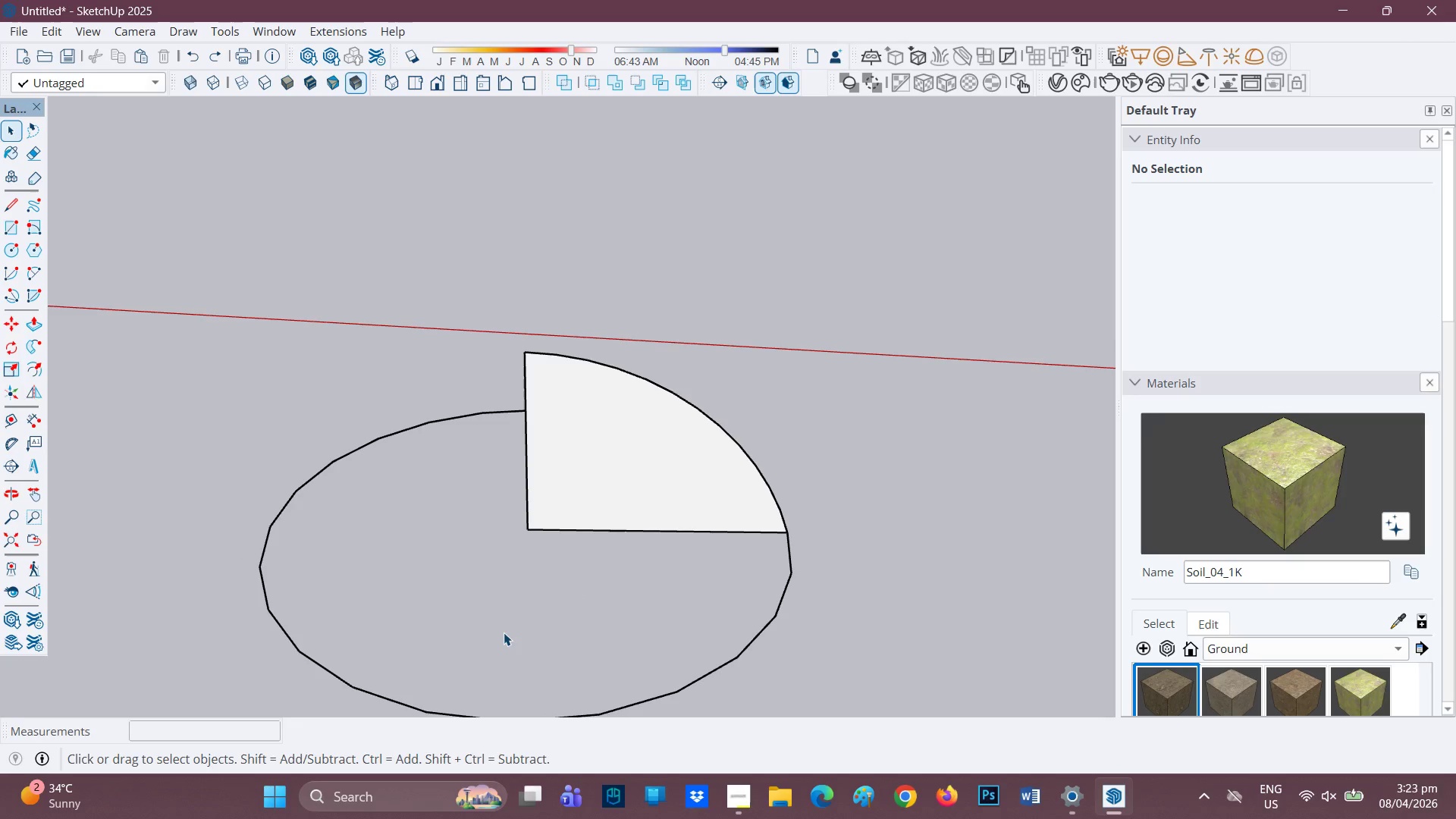 
key(Control+Z)
 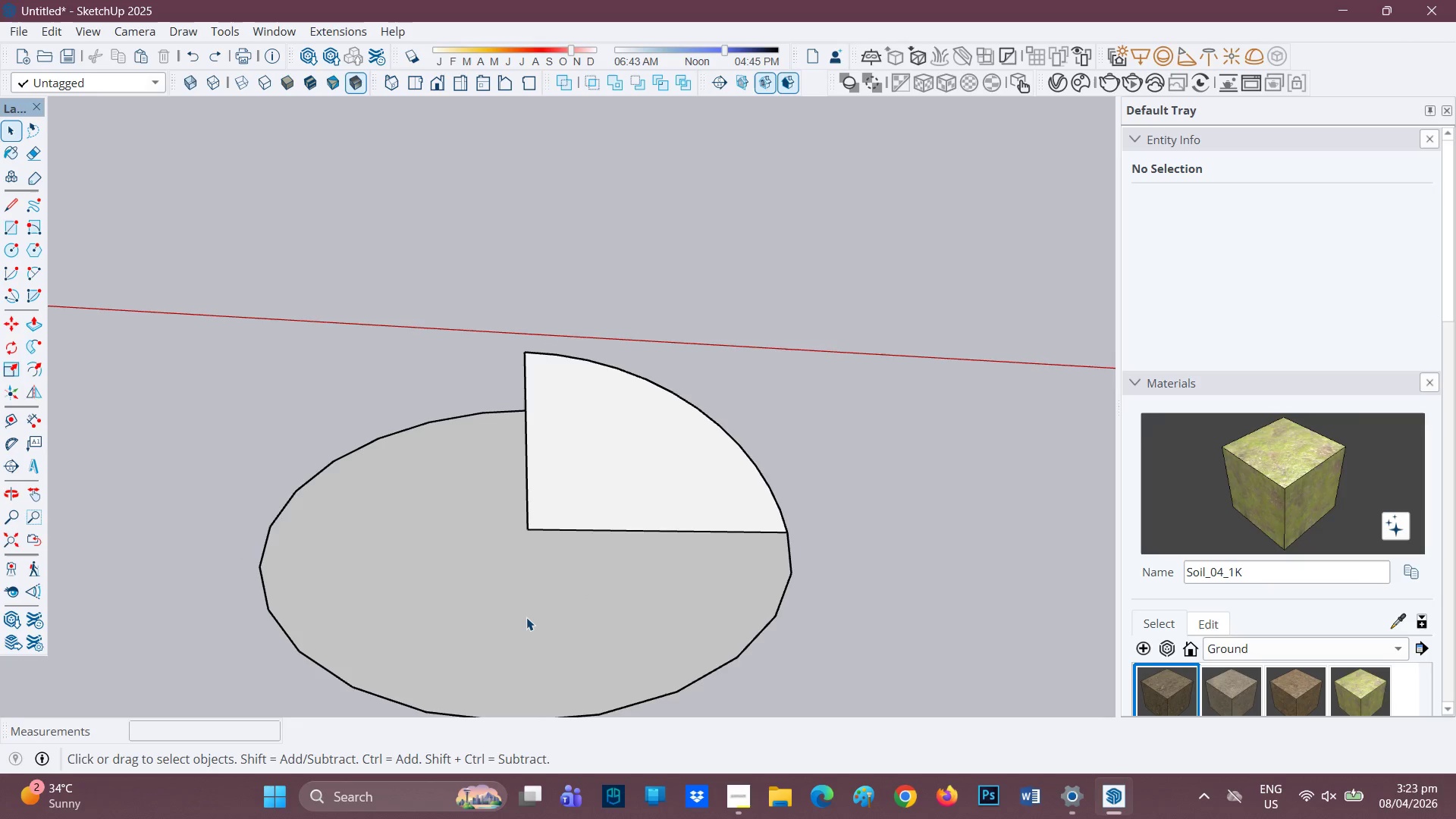 
scroll: coordinate [526, 617], scroll_direction: down, amount: 1.0
 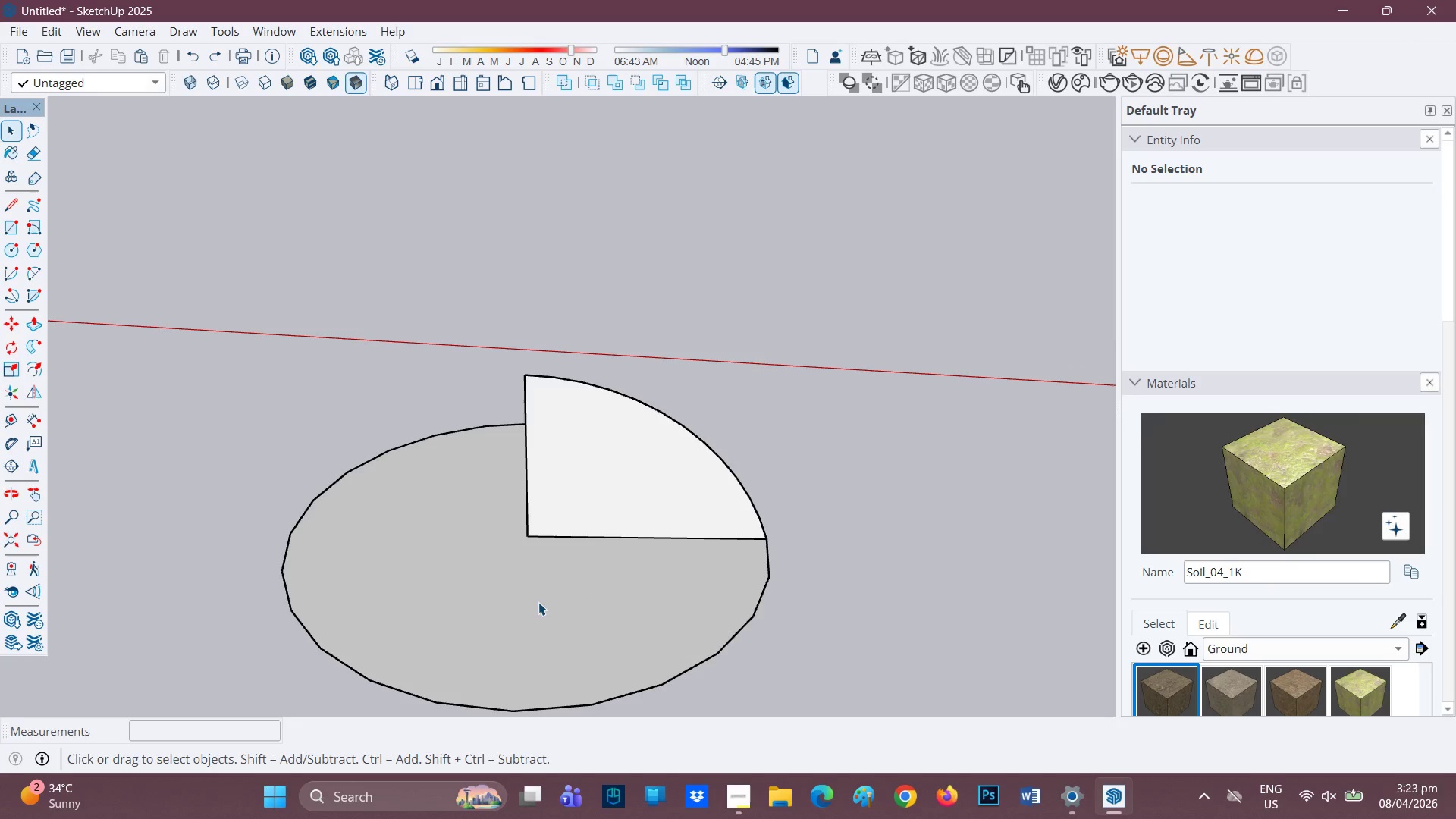 
key(H)
 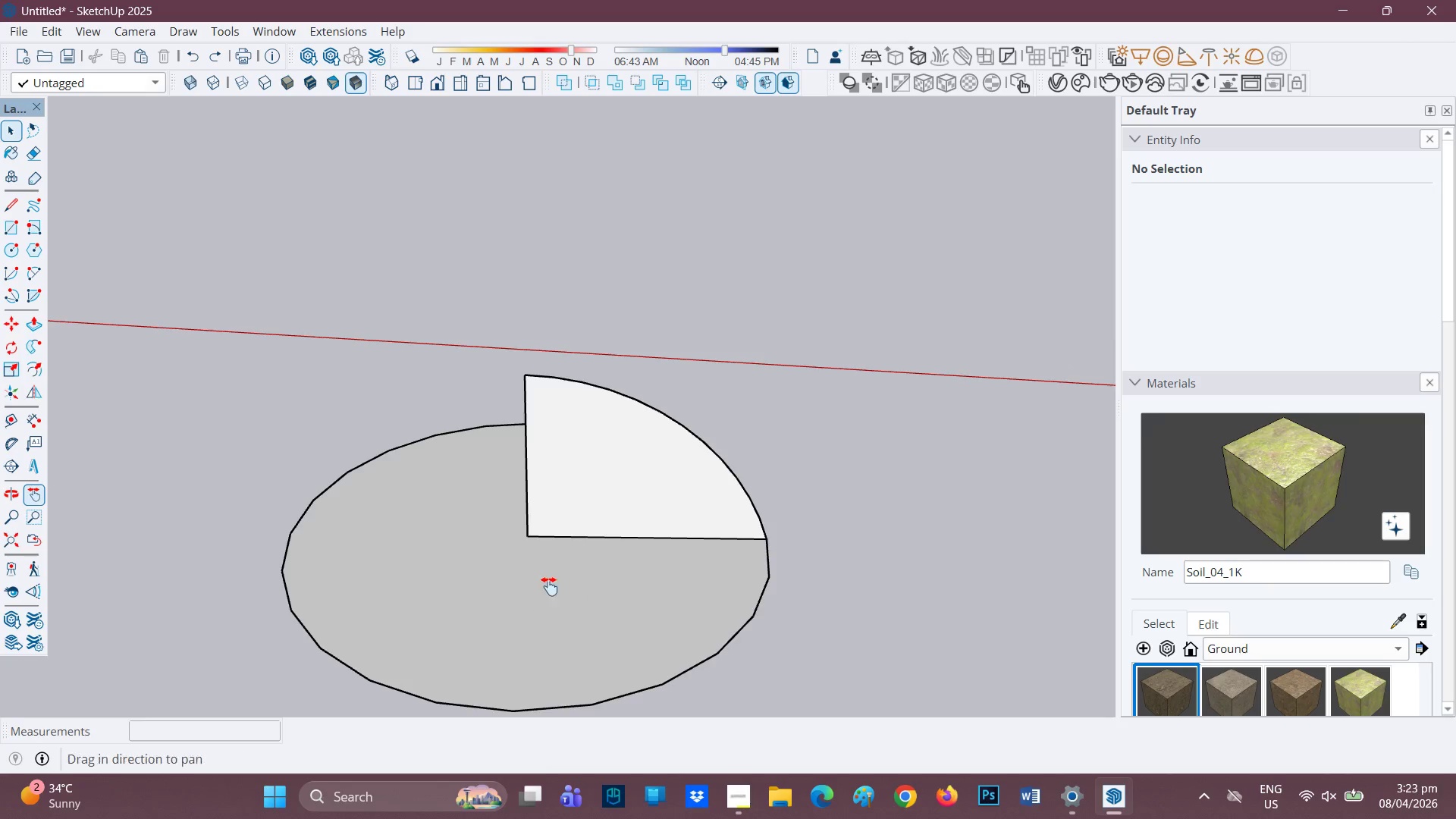 
left_click_drag(start_coordinate=[551, 584], to_coordinate=[612, 423])
 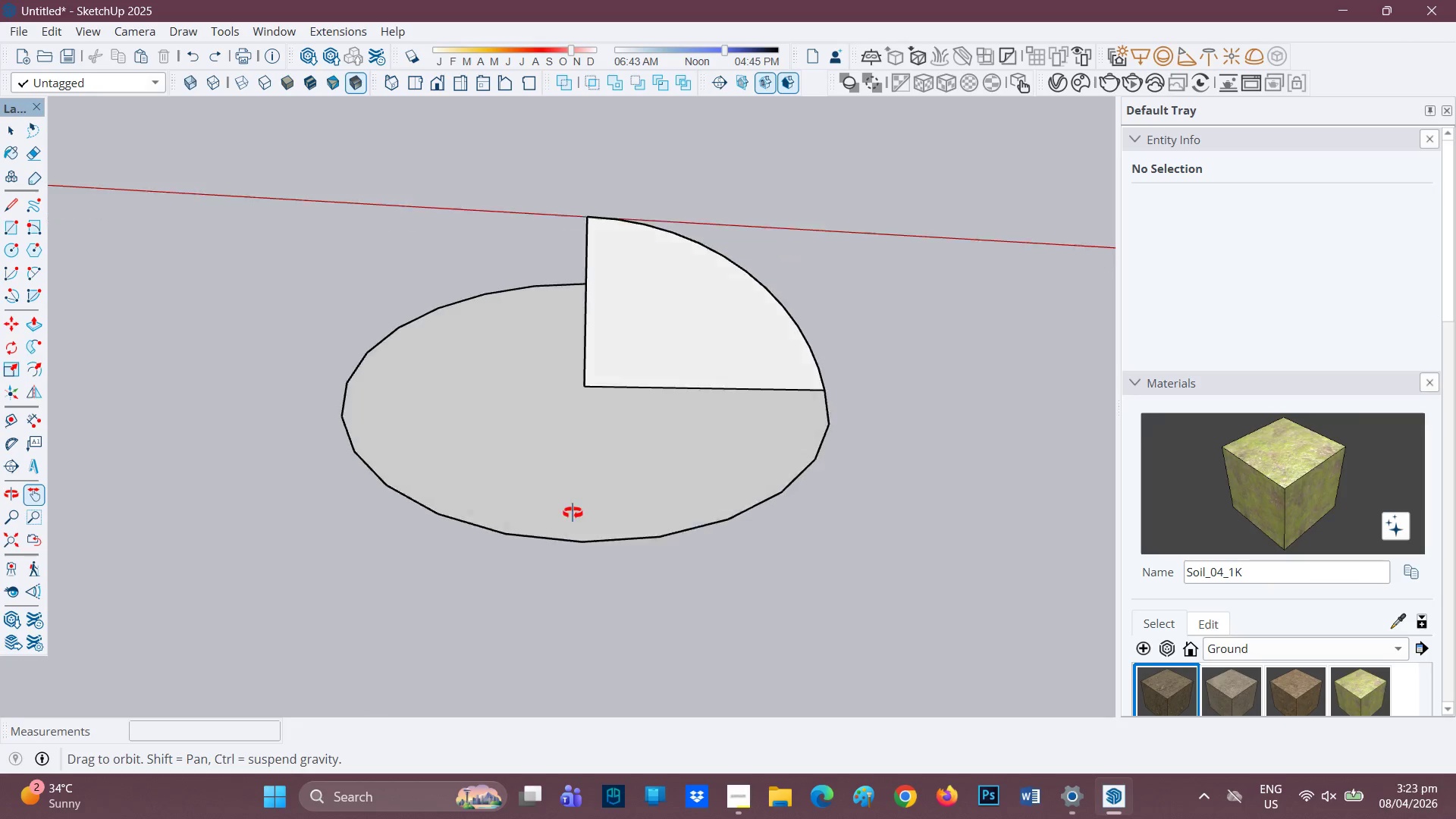 
key(Space)
 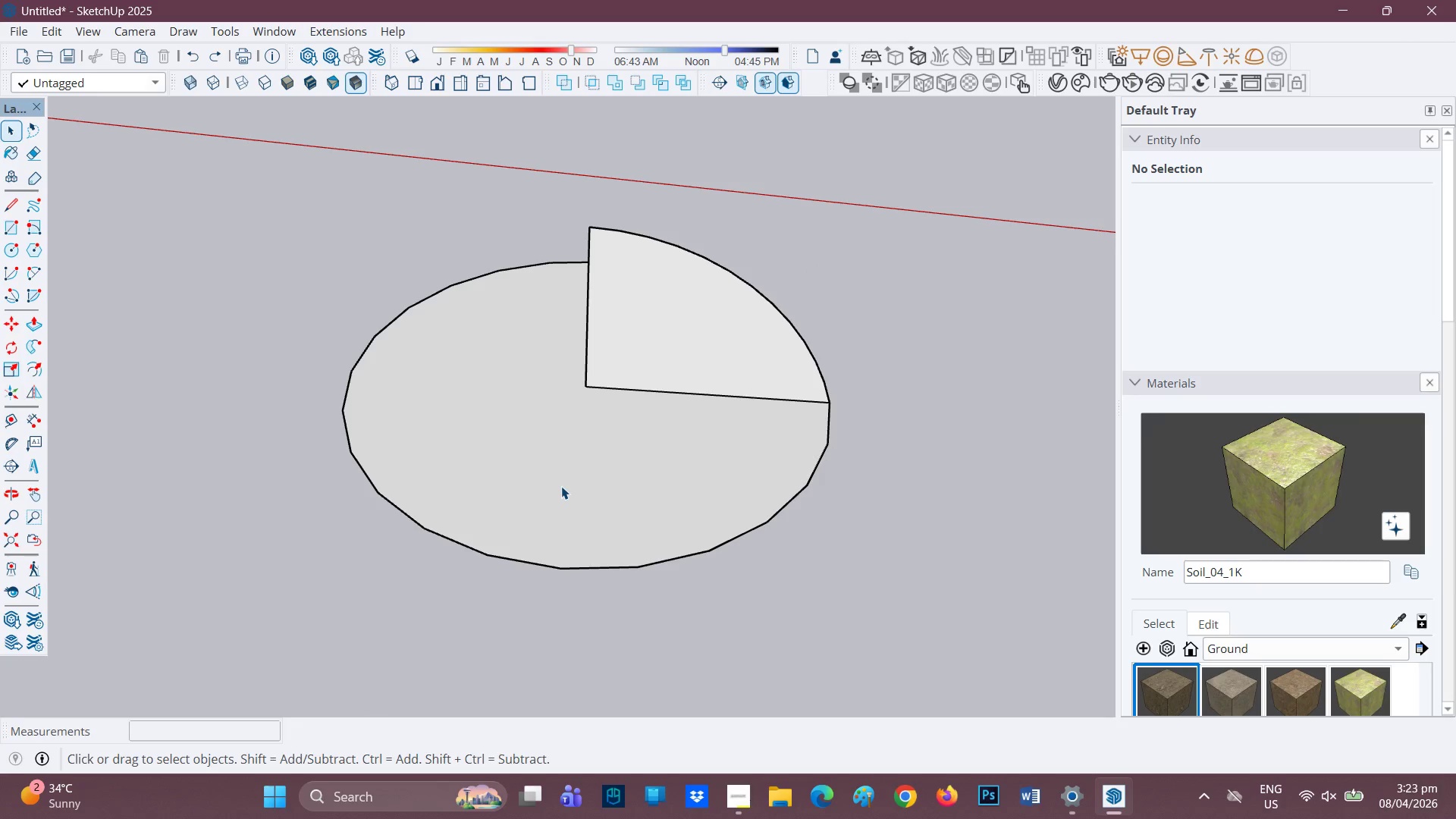 
left_click([561, 485])
 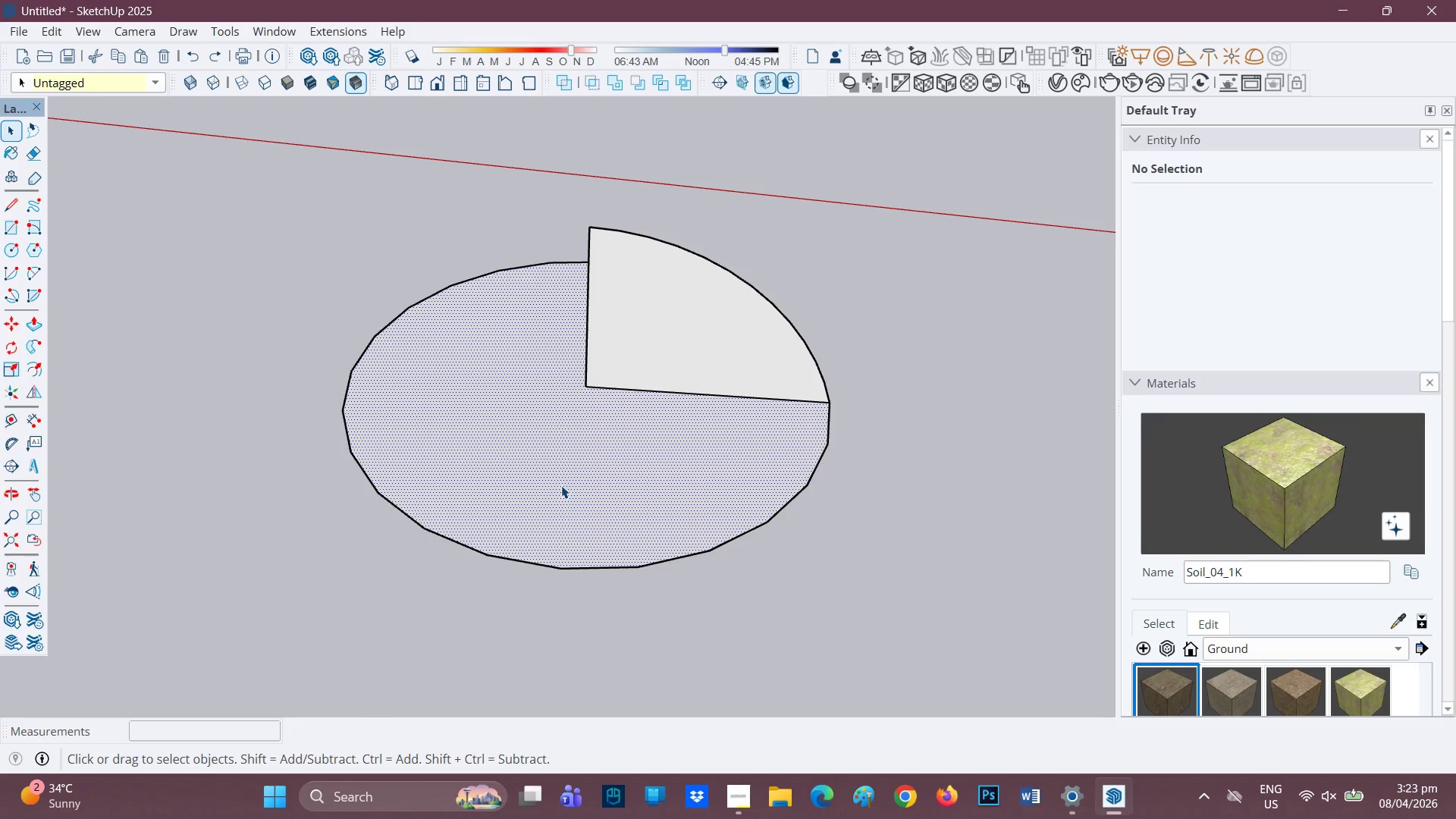 
right_click([561, 485])
 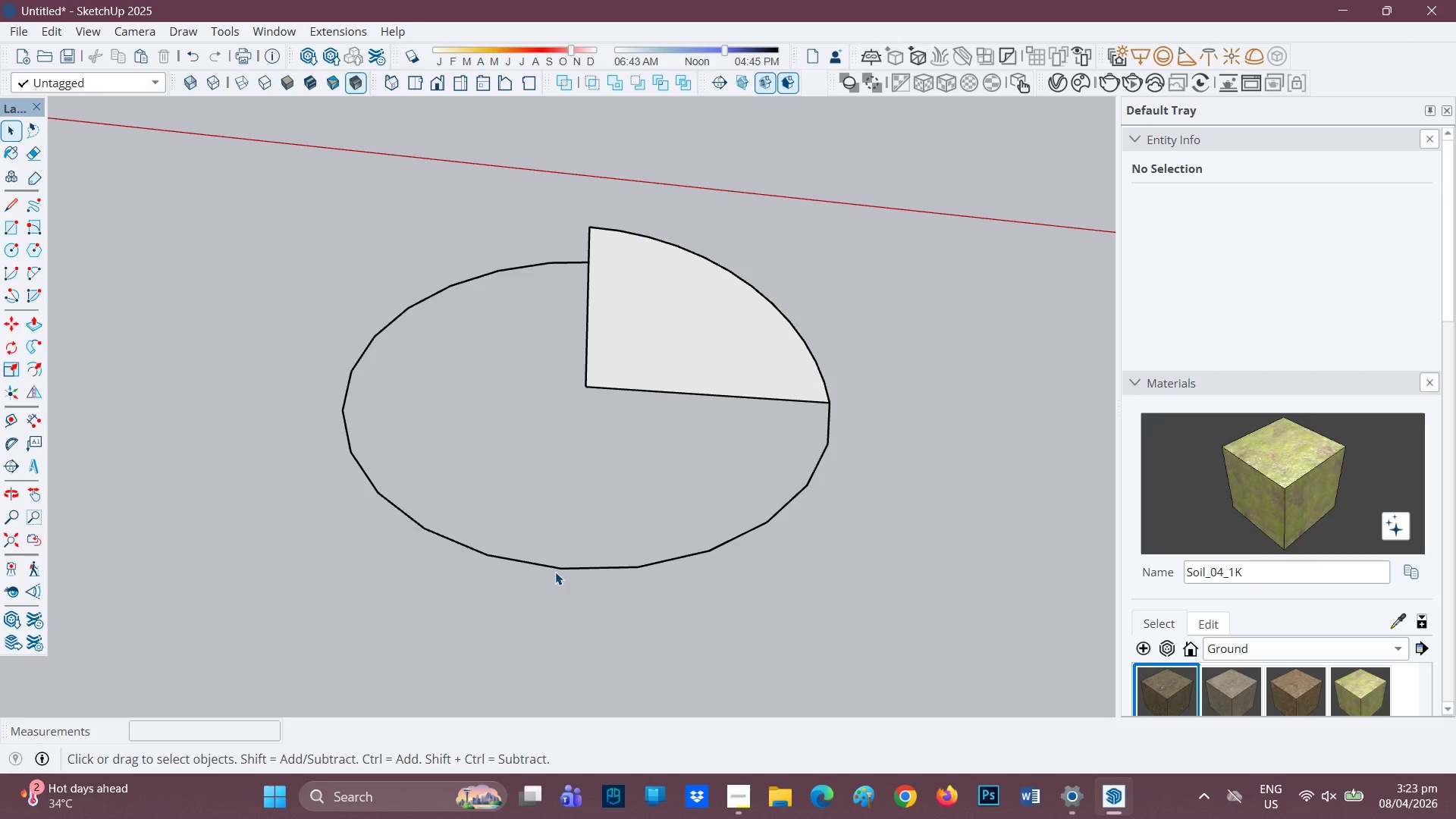 
double_click([554, 565])
 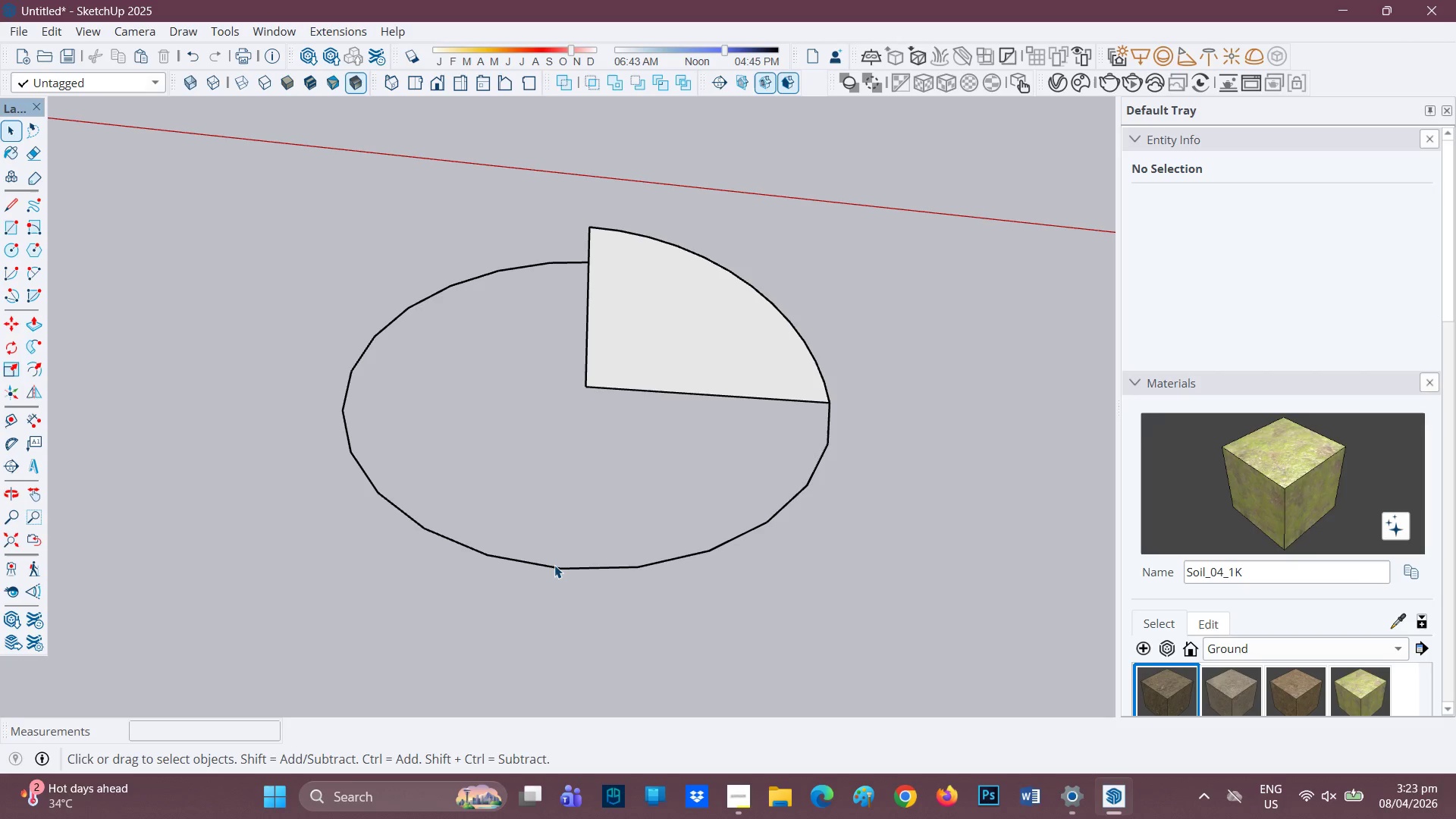 
triple_click([554, 565])
 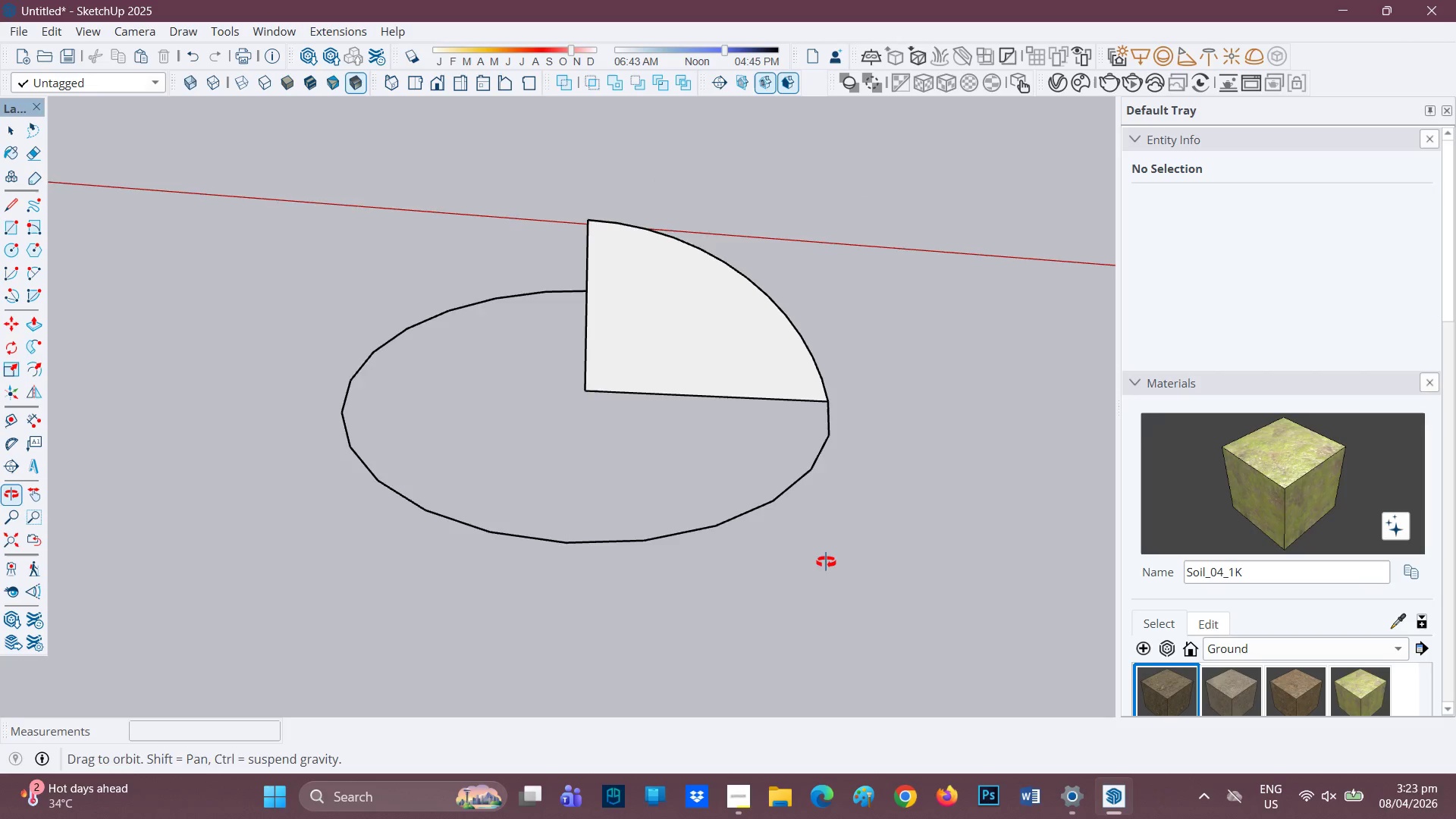 
key(Space)
 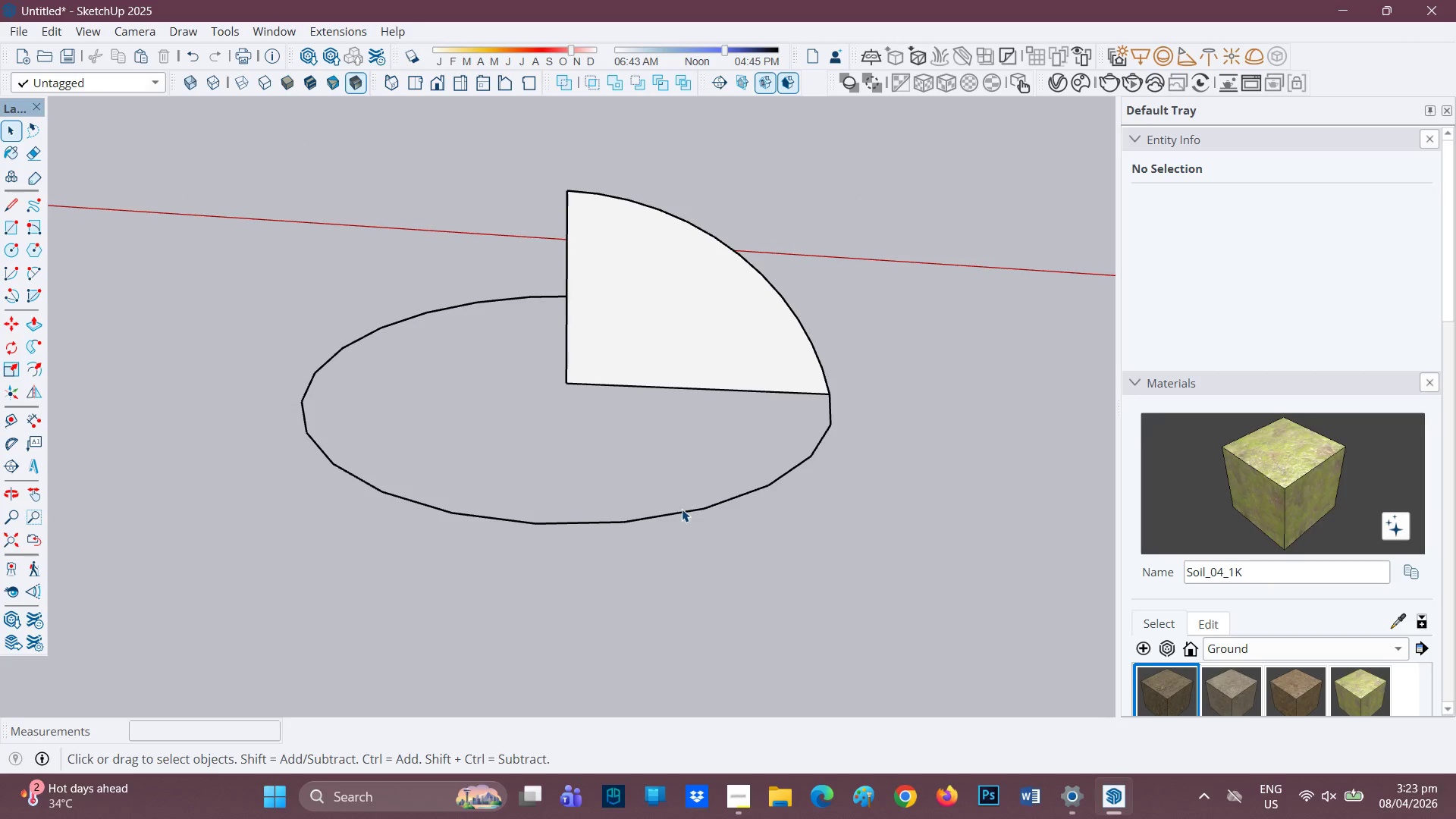 
scroll: coordinate [820, 522], scroll_direction: up, amount: 1.0
 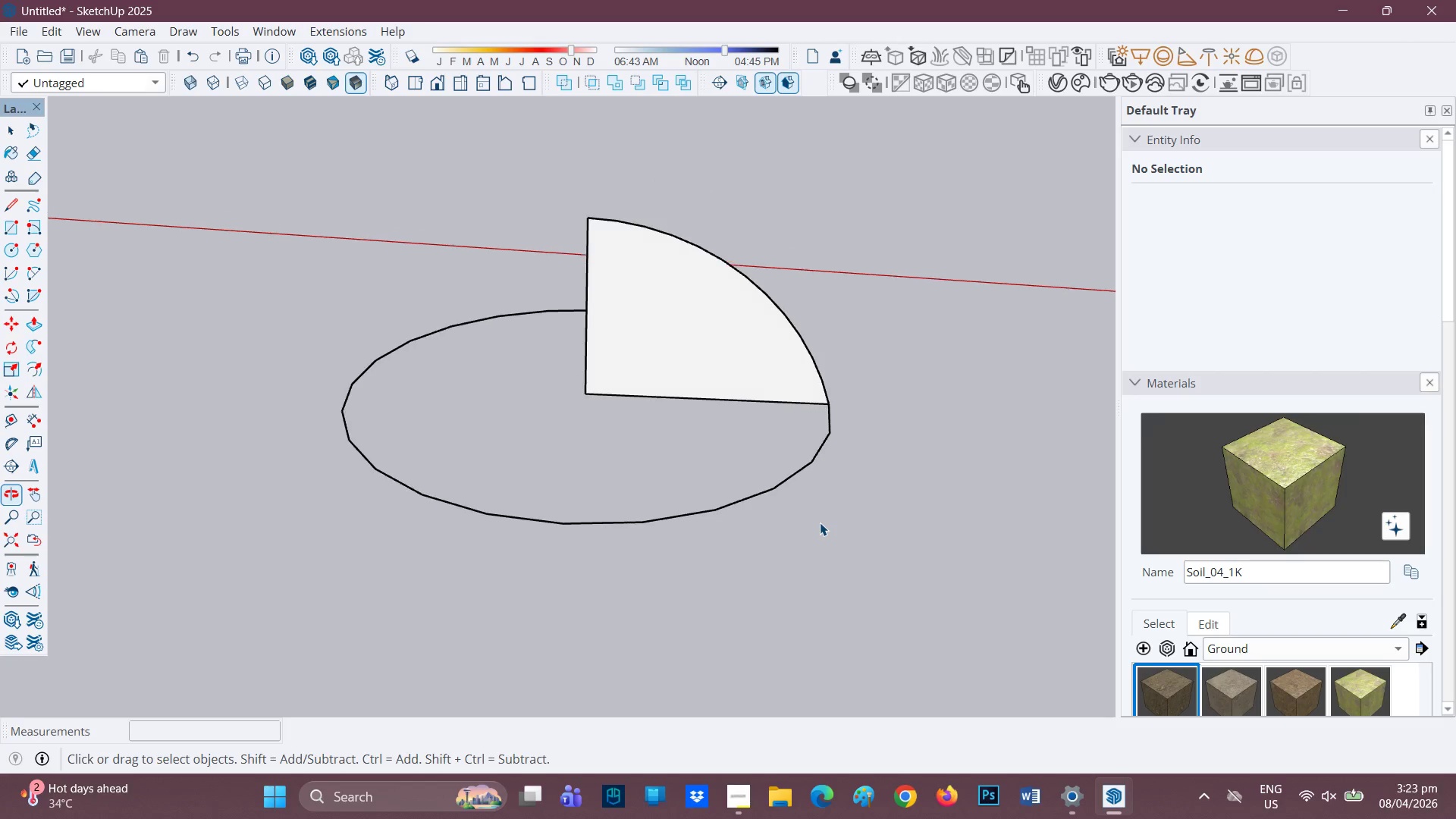 
left_click([681, 510])
 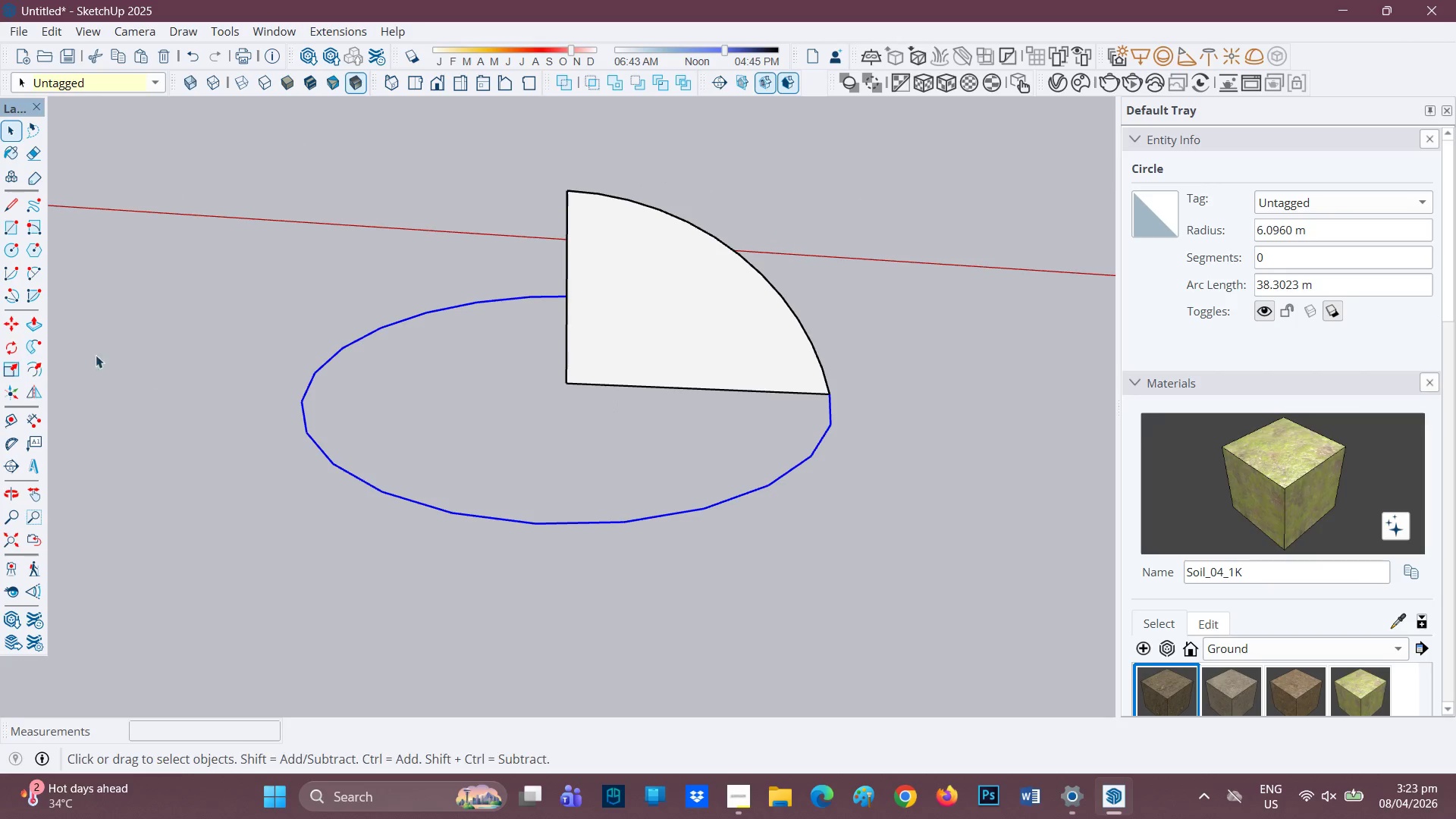 
left_click([36, 345])
 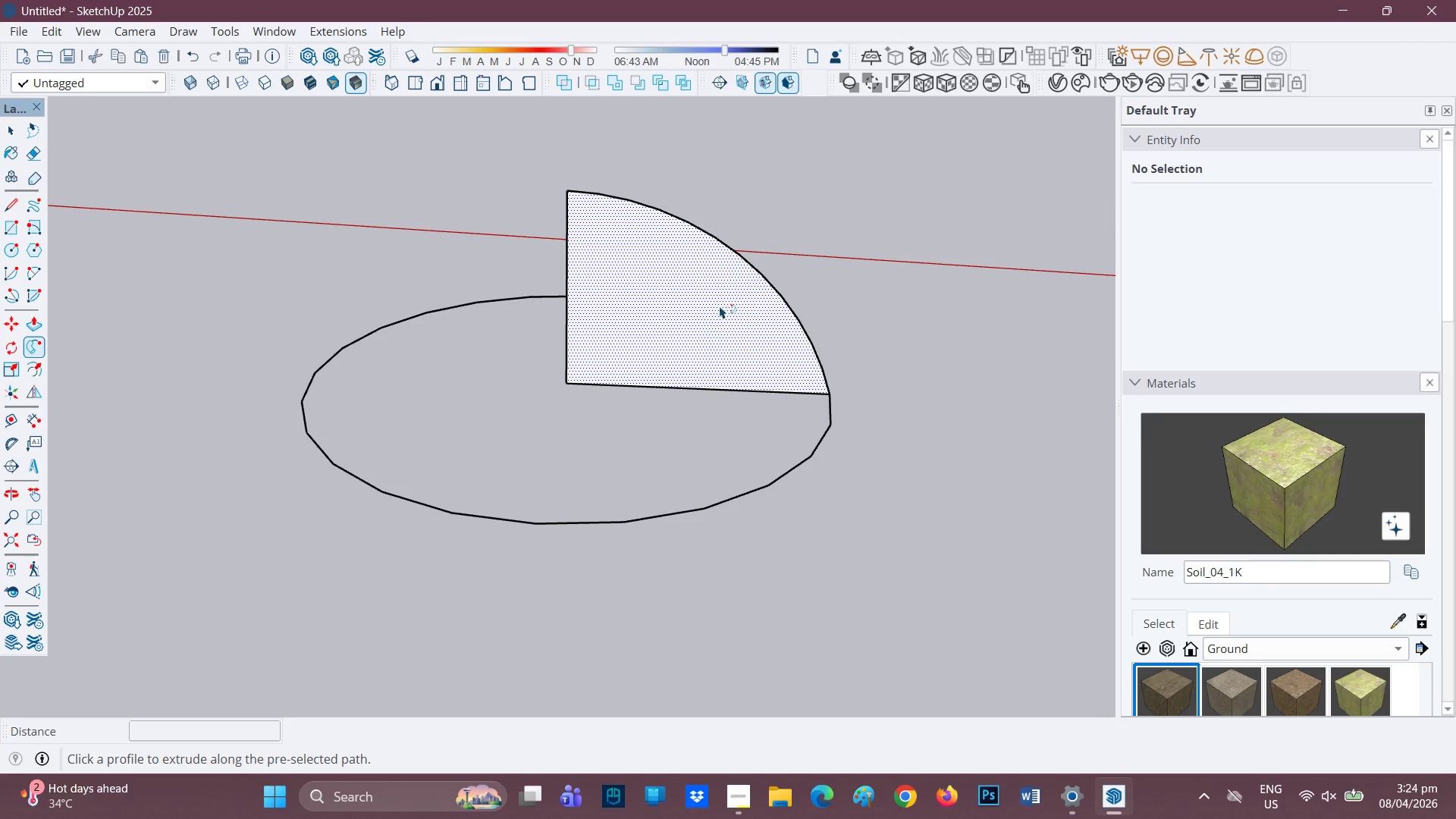 
left_click([745, 308])
 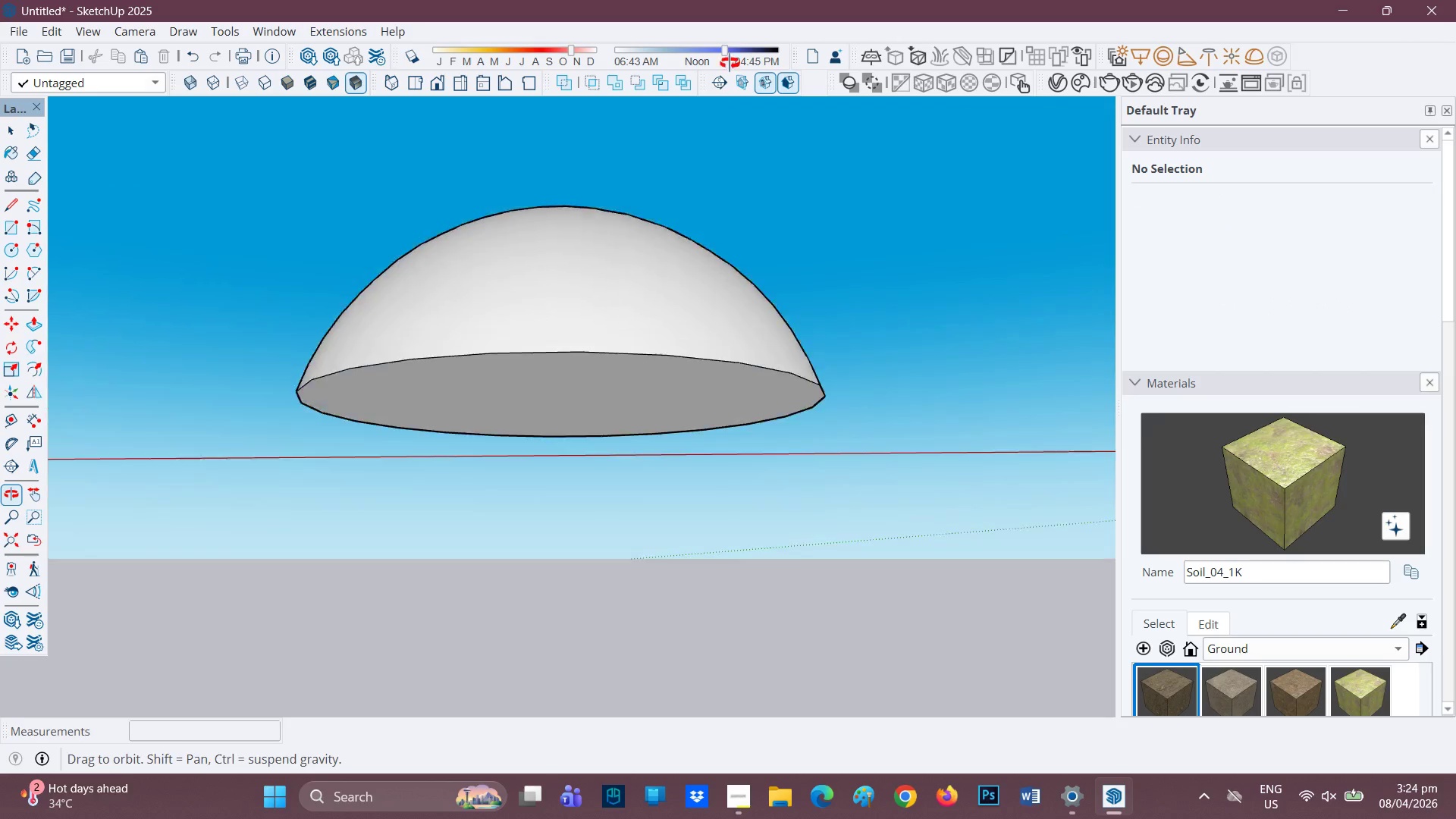 
scroll: coordinate [685, 338], scroll_direction: down, amount: 2.0
 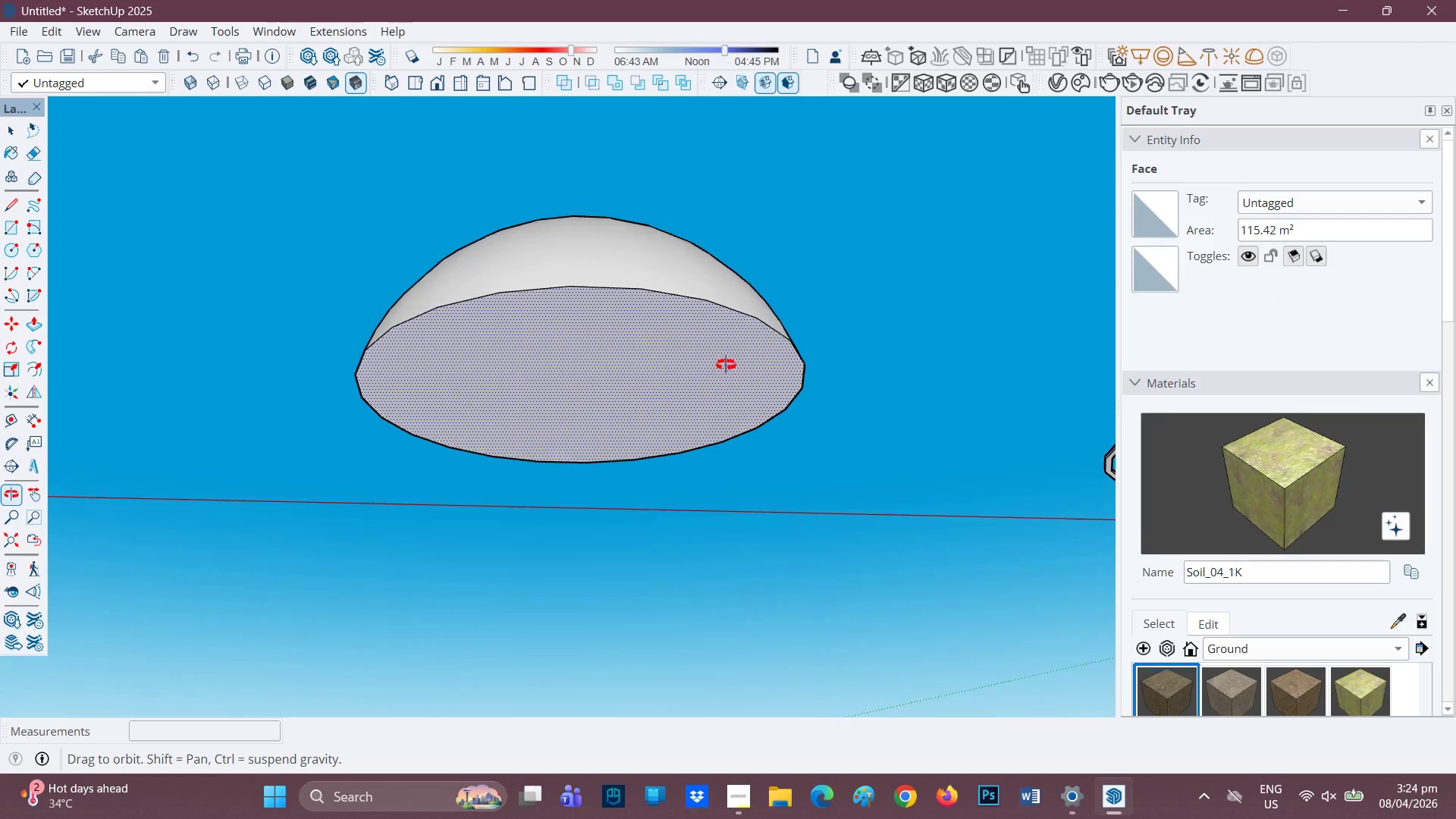 
key(Control+ControlLeft)
 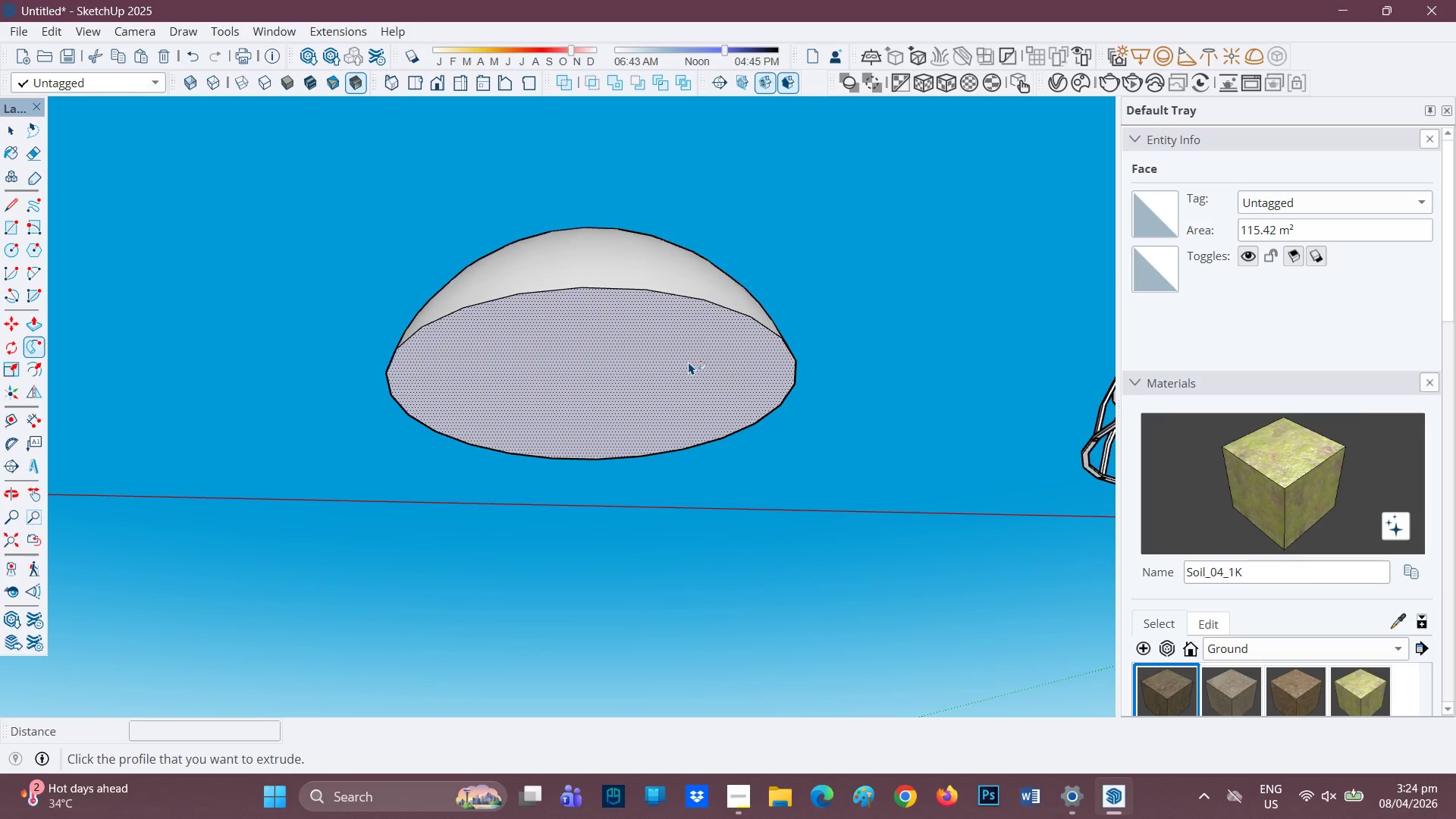 
scroll: coordinate [712, 356], scroll_direction: down, amount: 1.0
 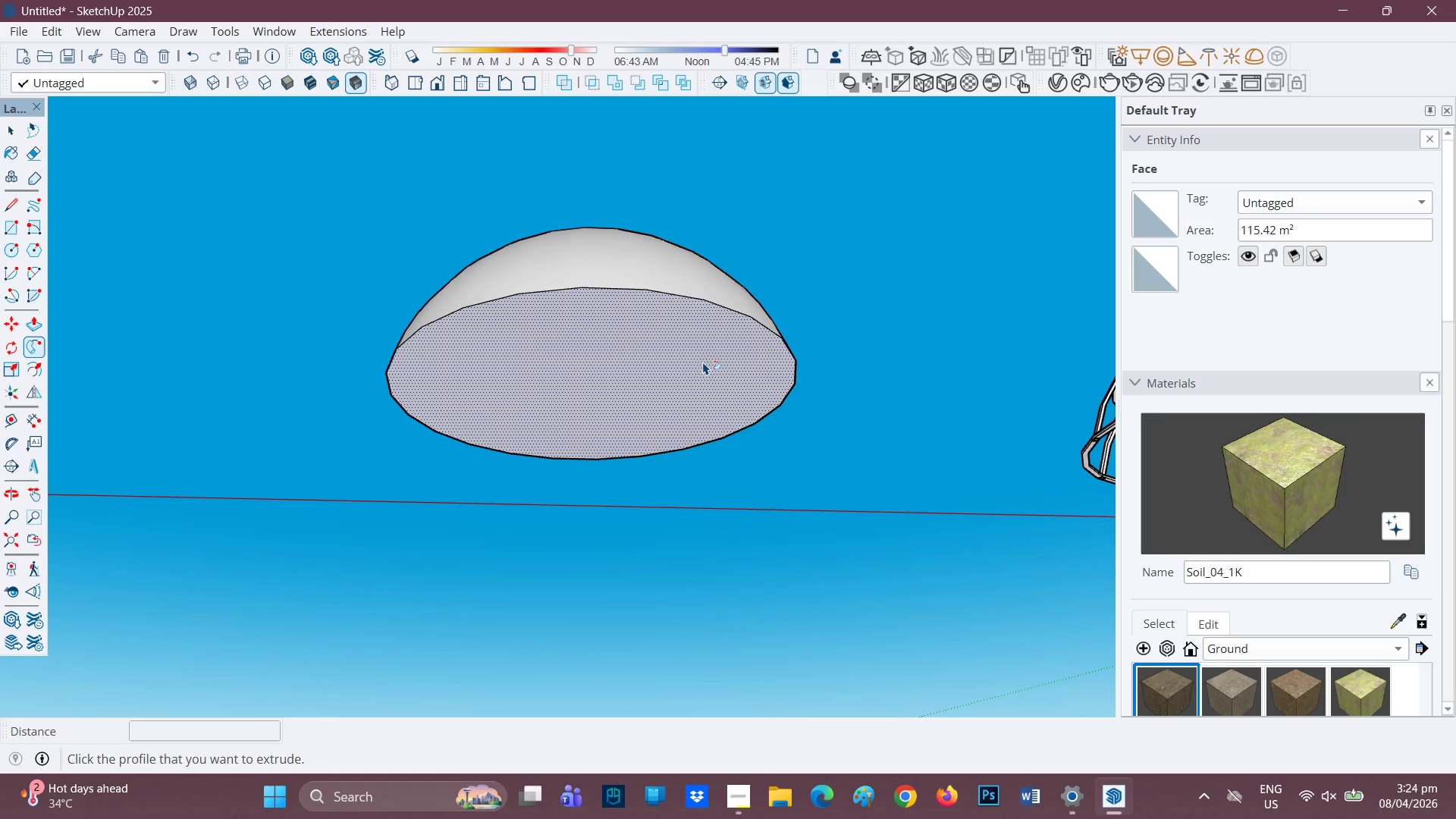 
key(Control+Z)
 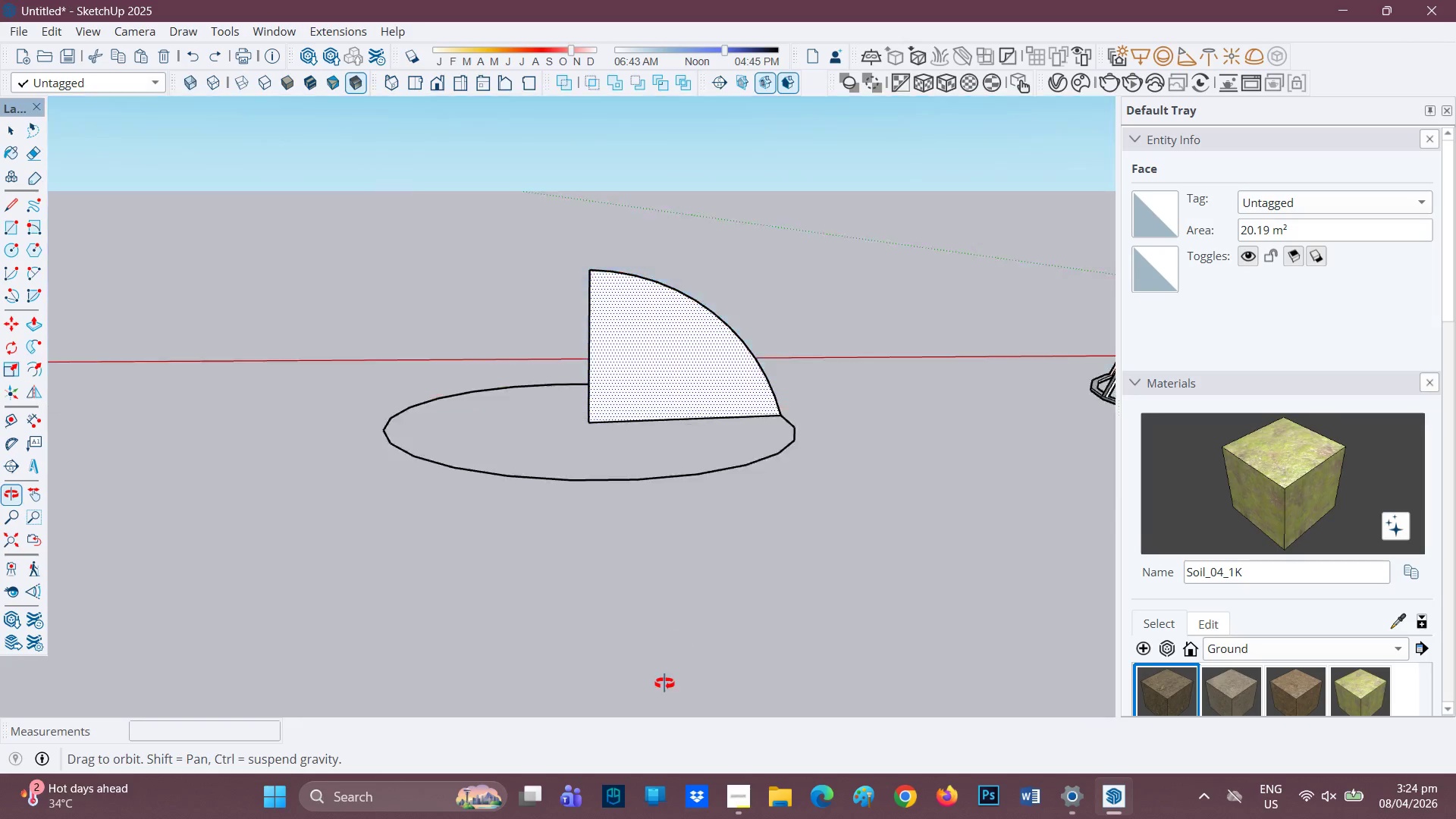 
scroll: coordinate [639, 384], scroll_direction: up, amount: 3.0
 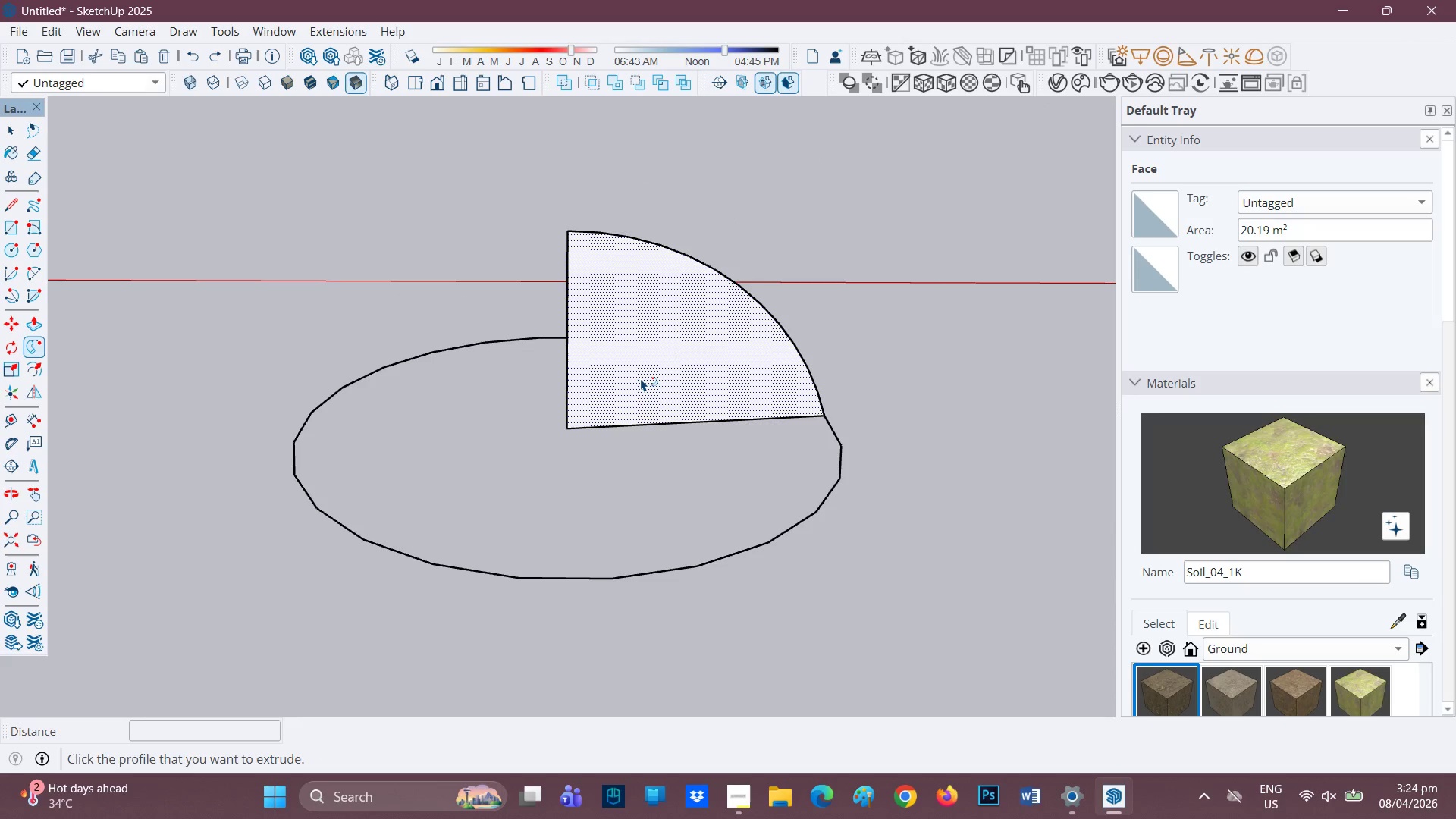 
left_click([641, 378])
 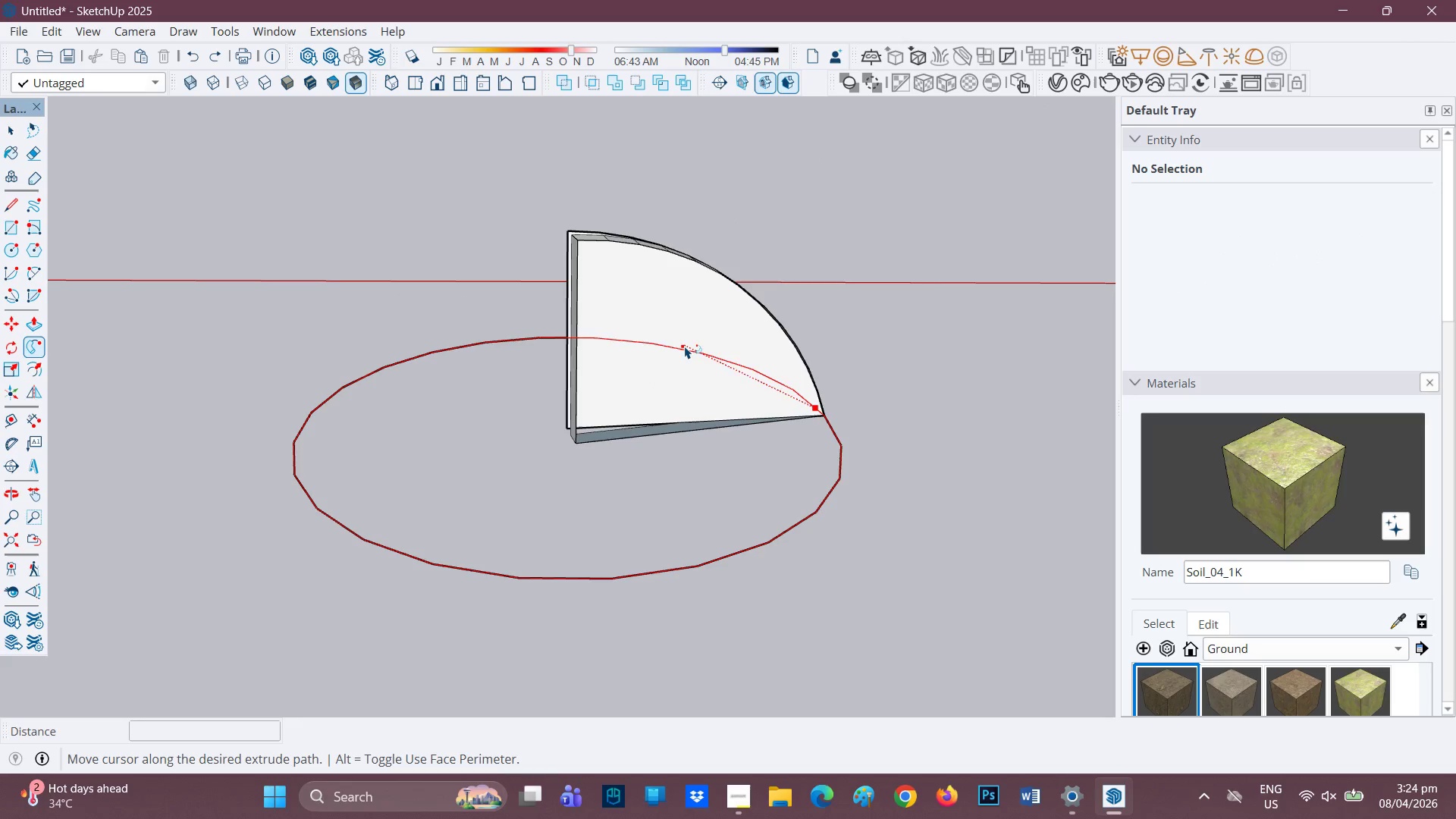 
key(Space)
 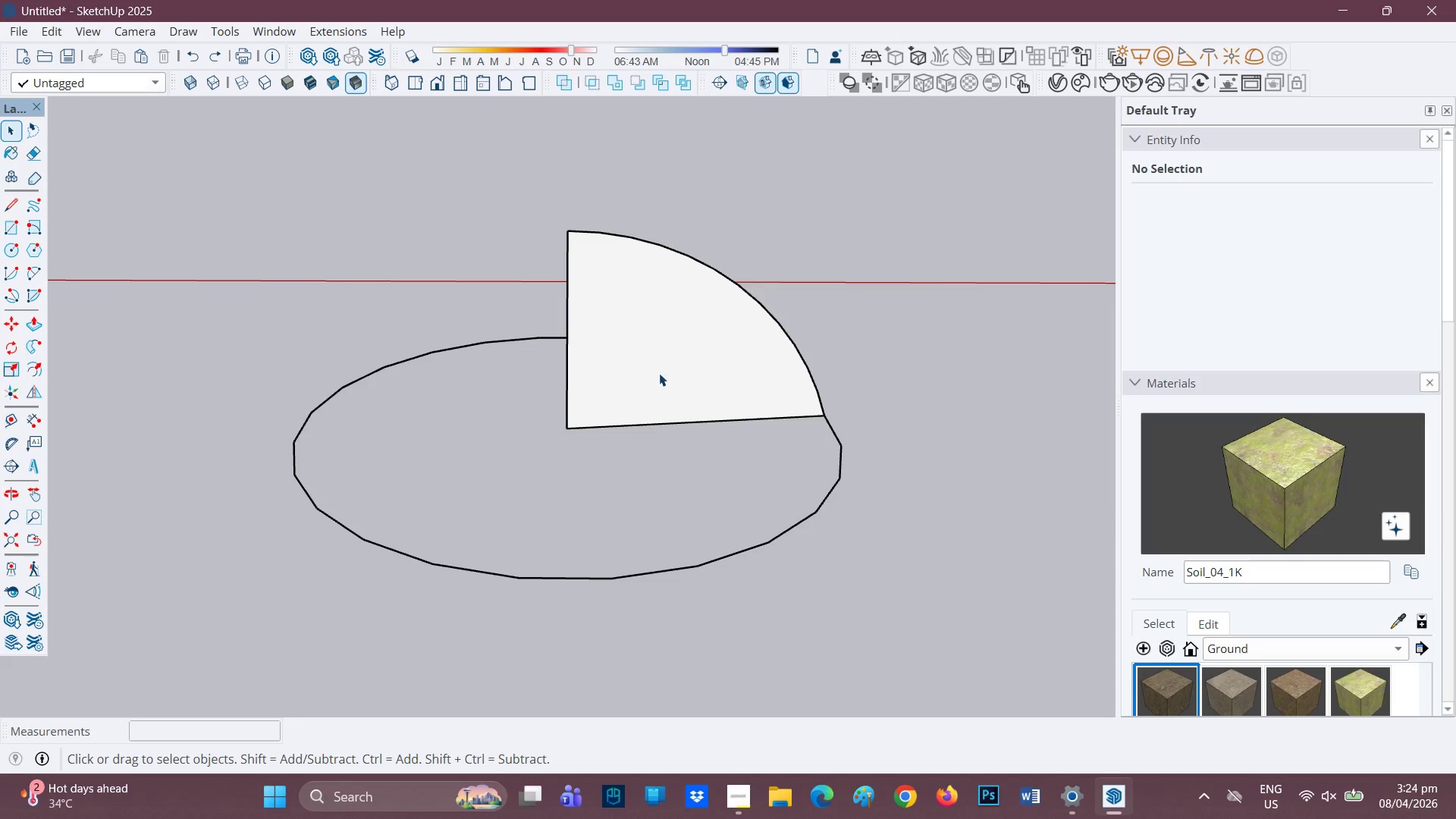 
left_click([660, 368])
 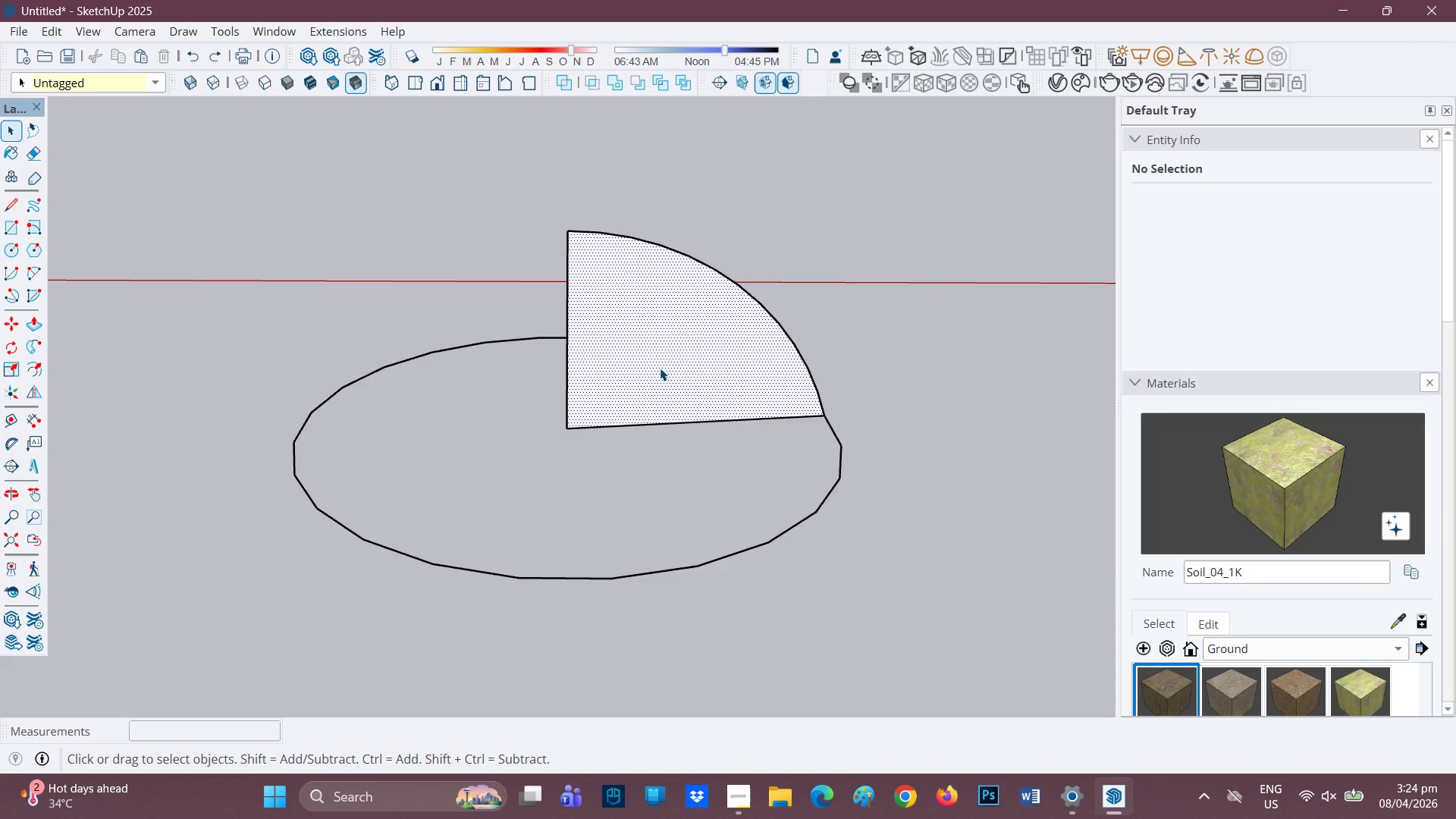 
right_click([660, 368])
 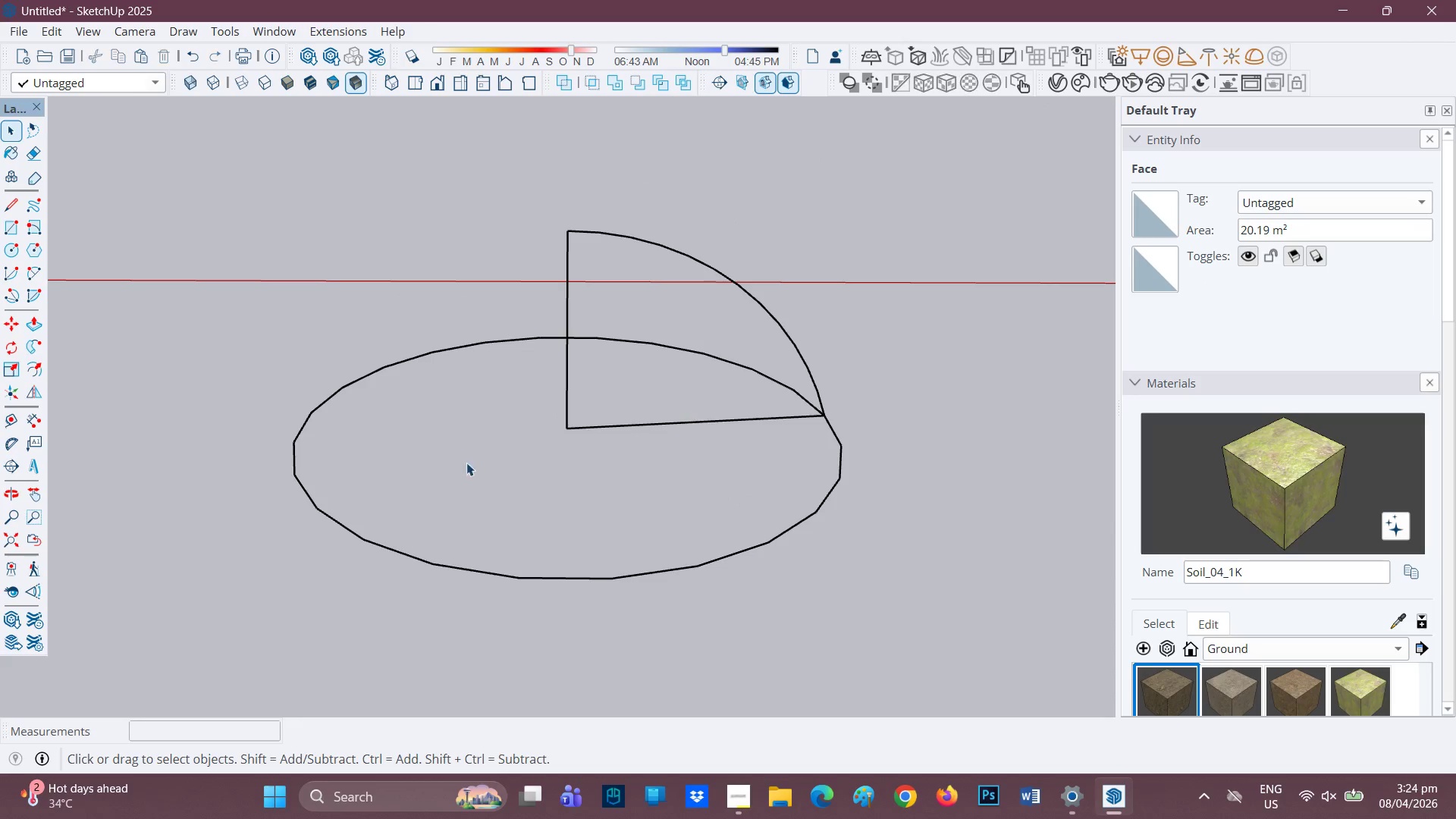 
key(Space)
 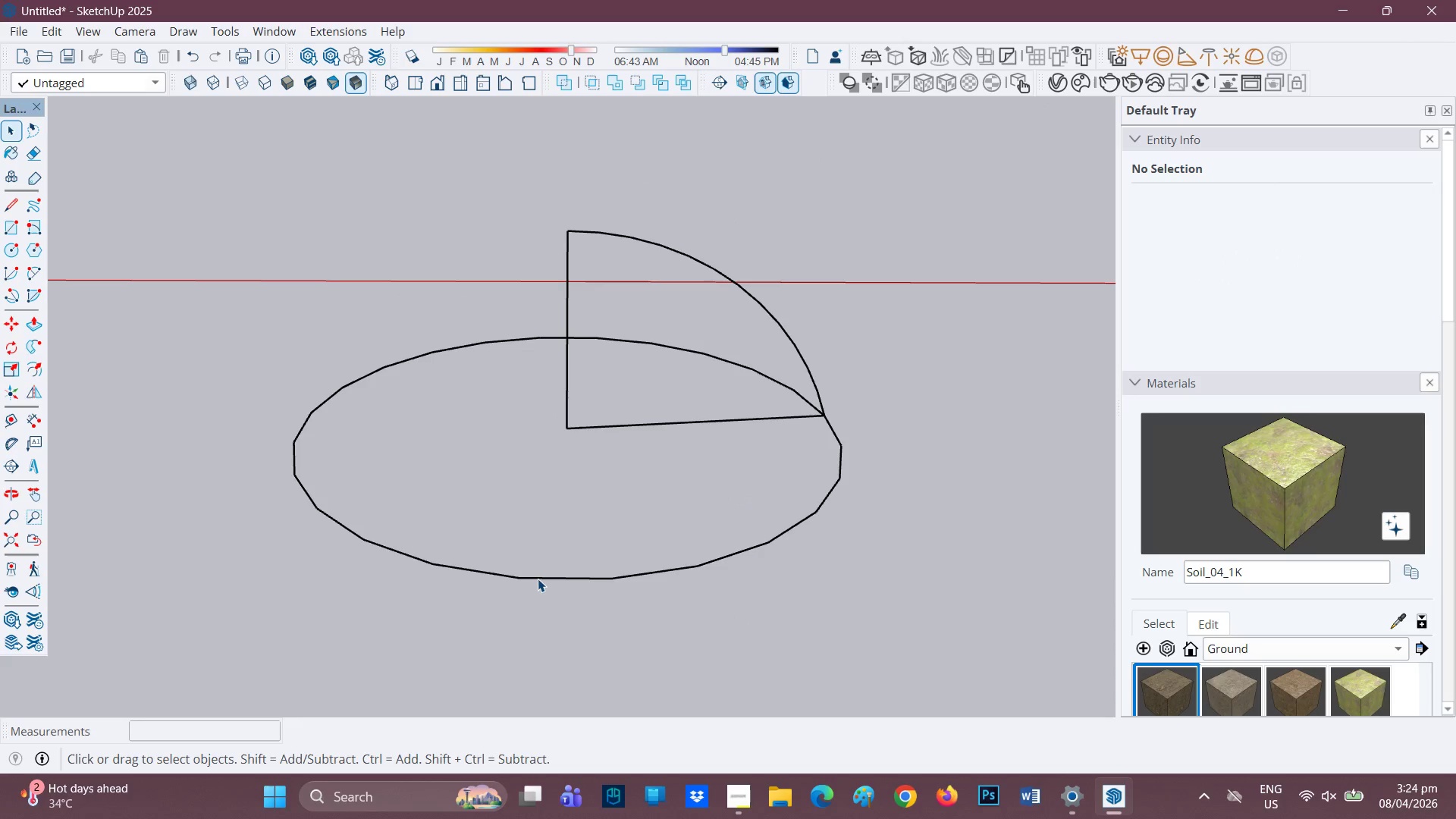 
left_click([538, 579])
 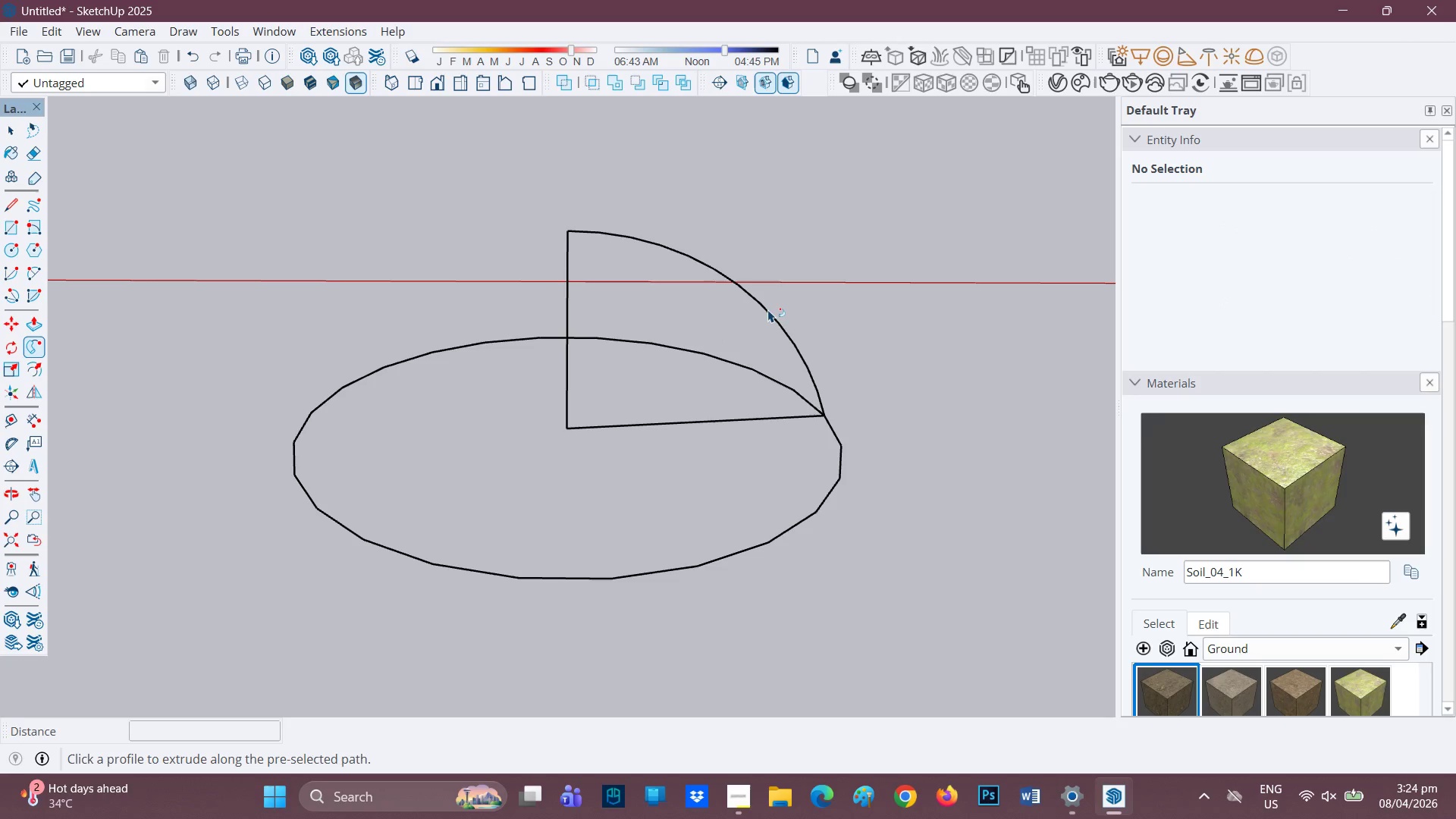 
left_click([769, 313])
 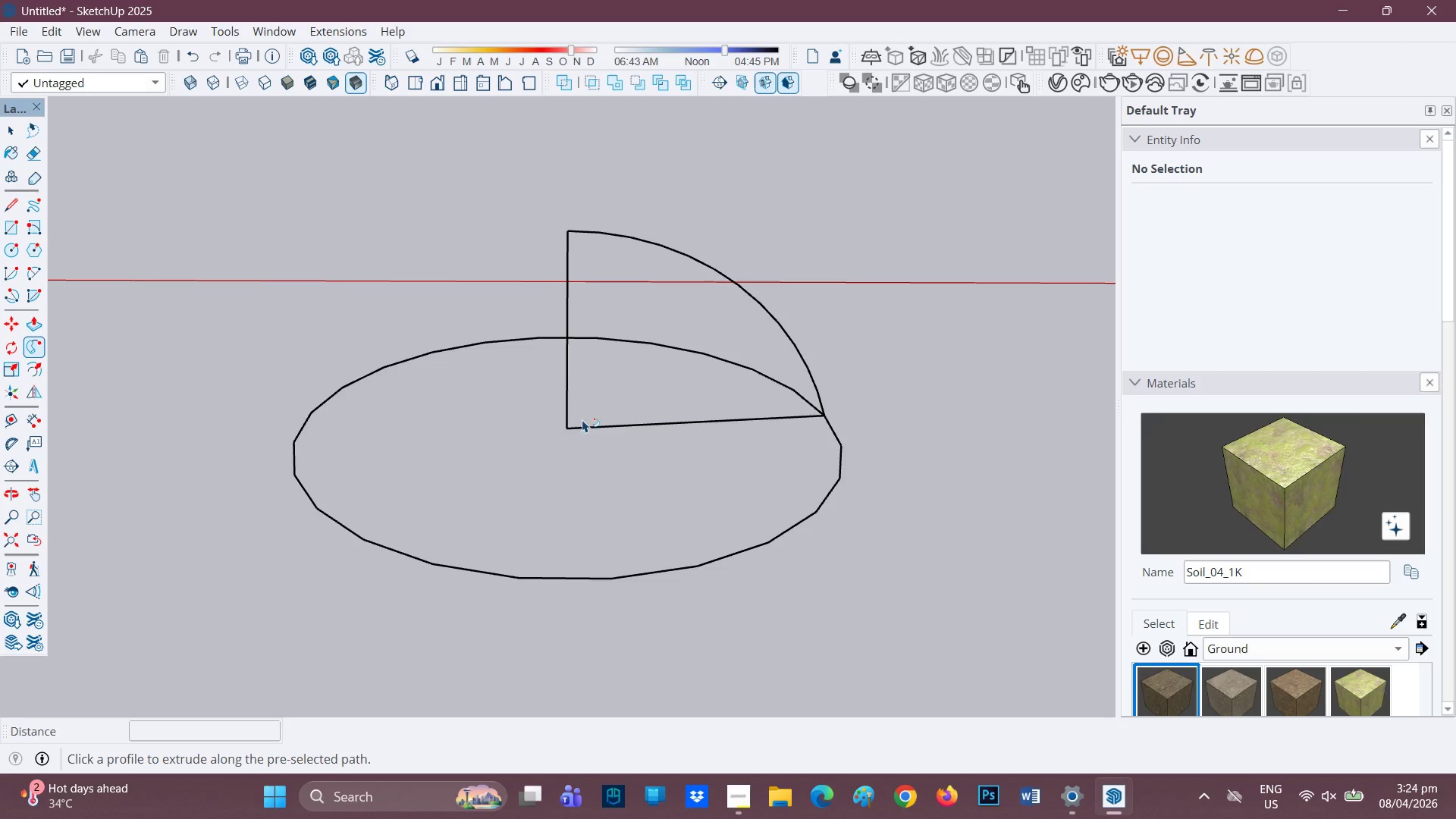 
key(Control+ControlLeft)
 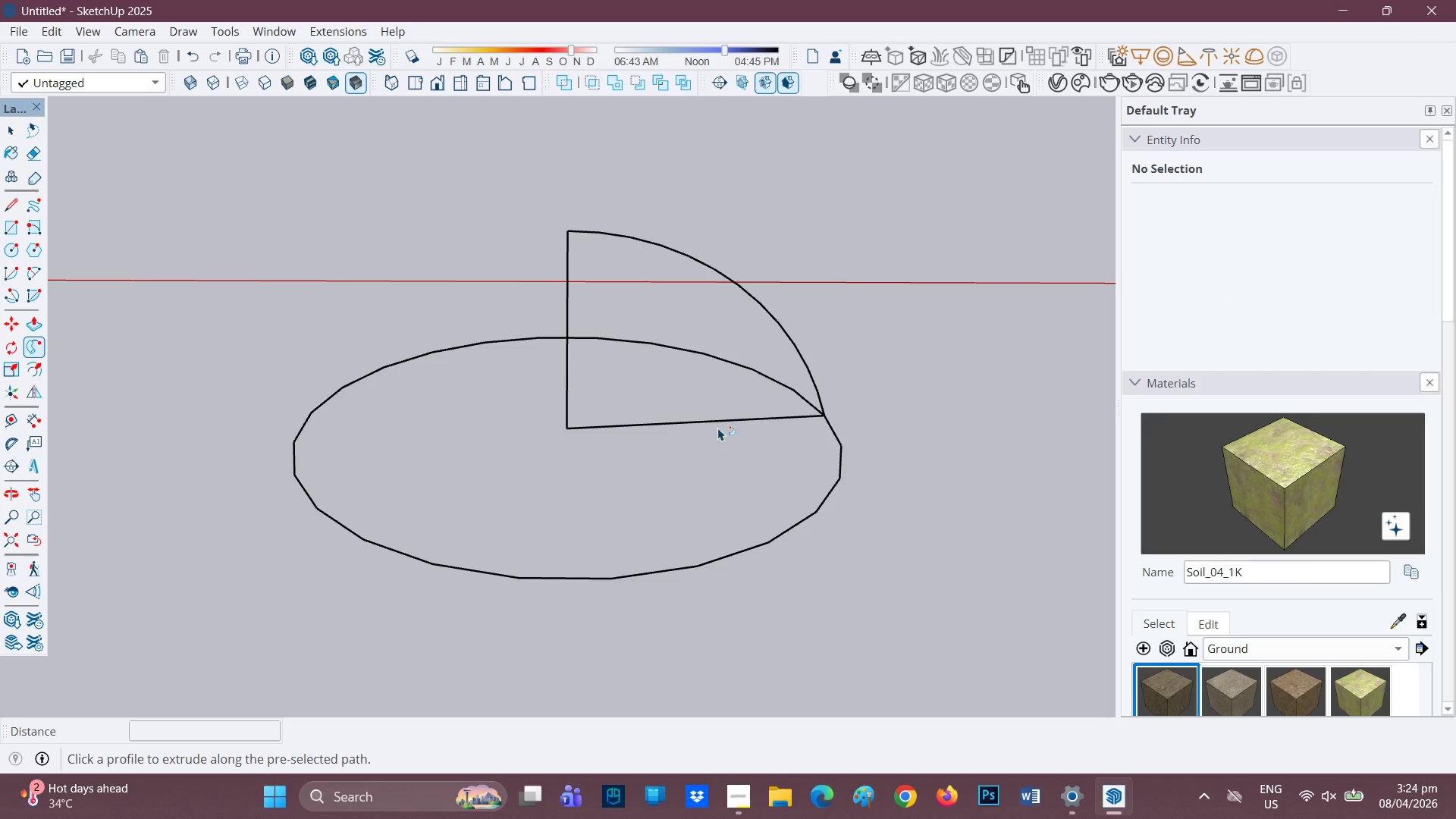 
key(Control+Z)
 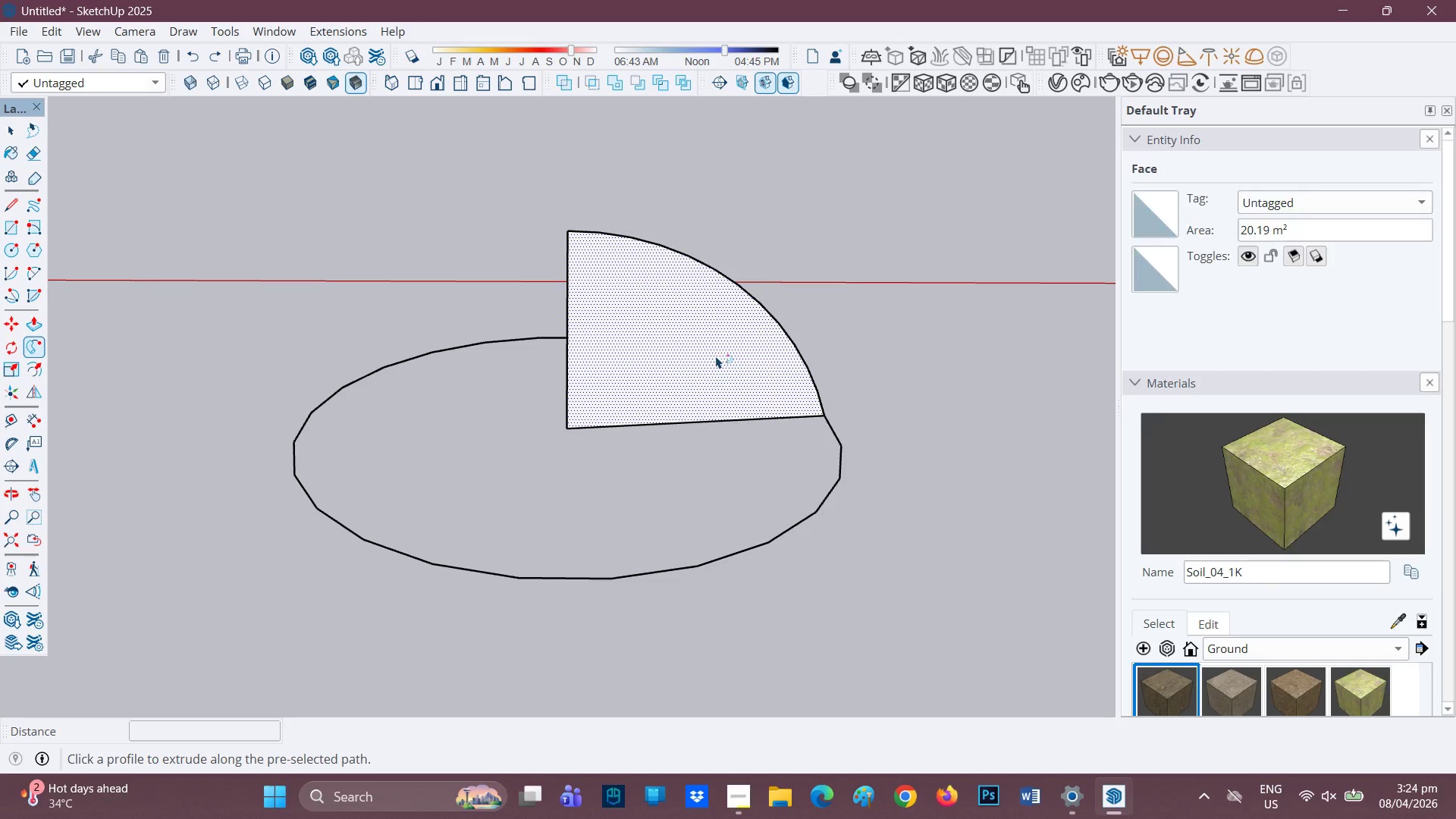 
scroll: coordinate [686, 322], scroll_direction: up, amount: 5.0
 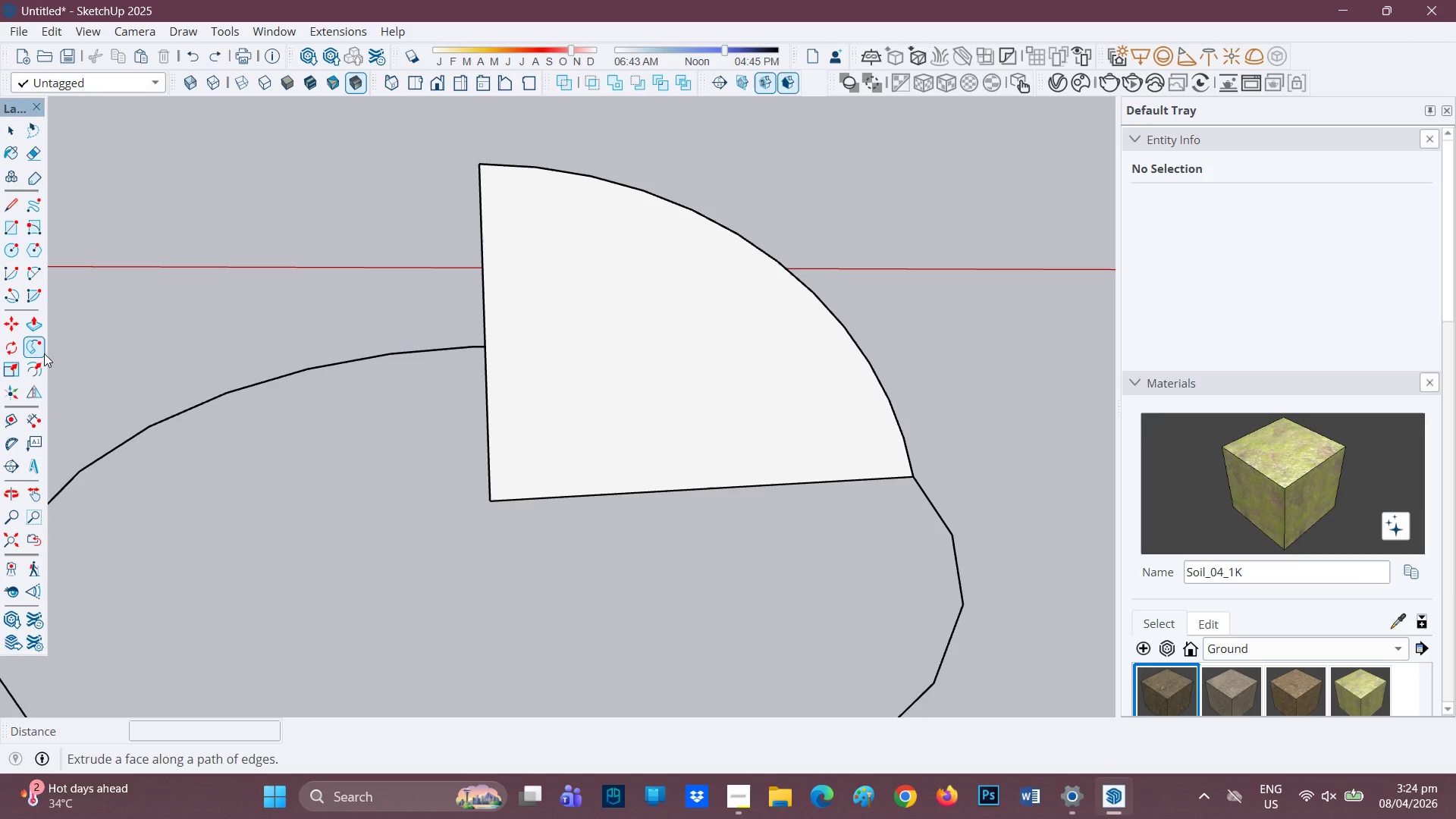 
left_click([36, 338])
 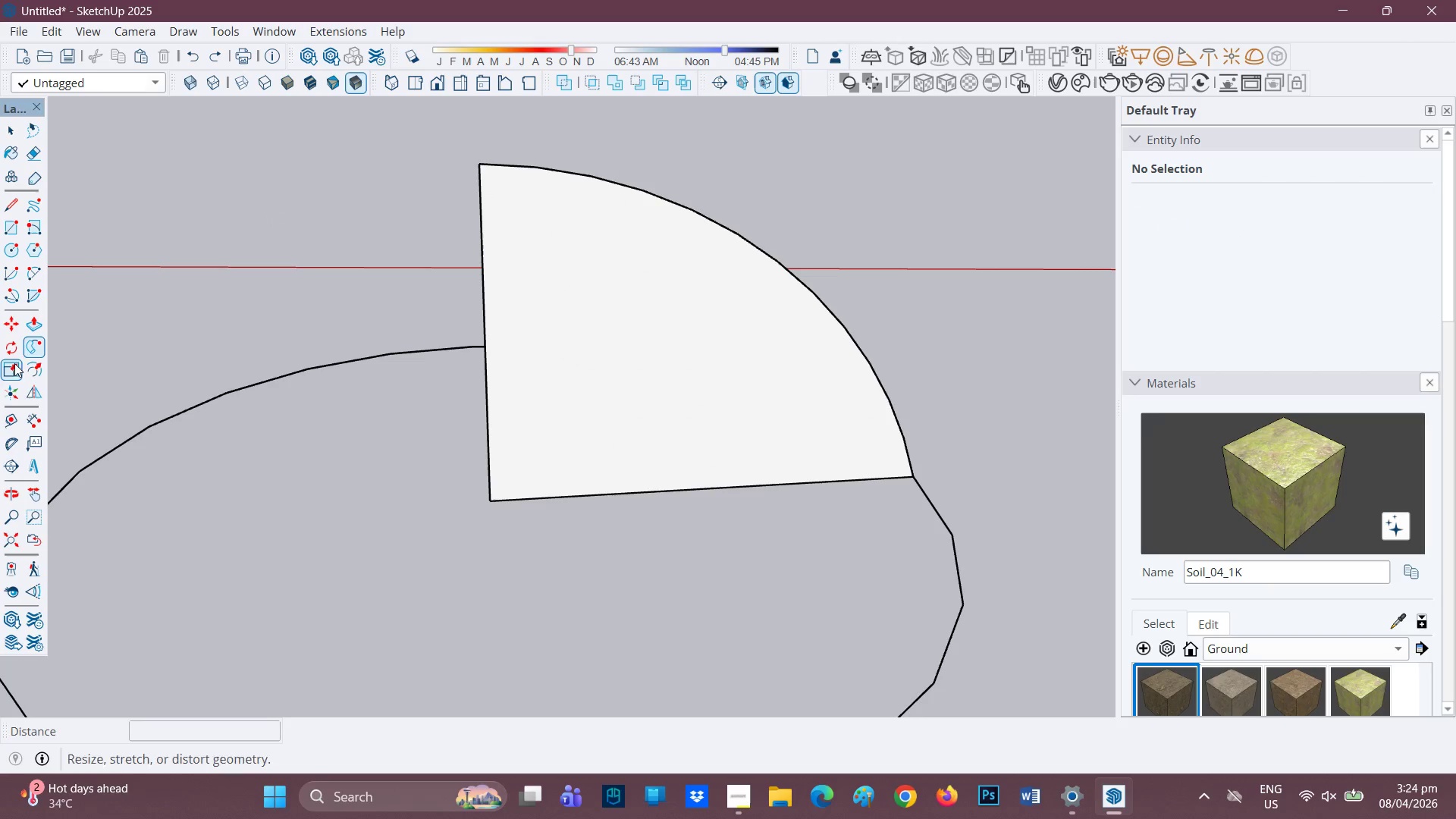 
key(A)
 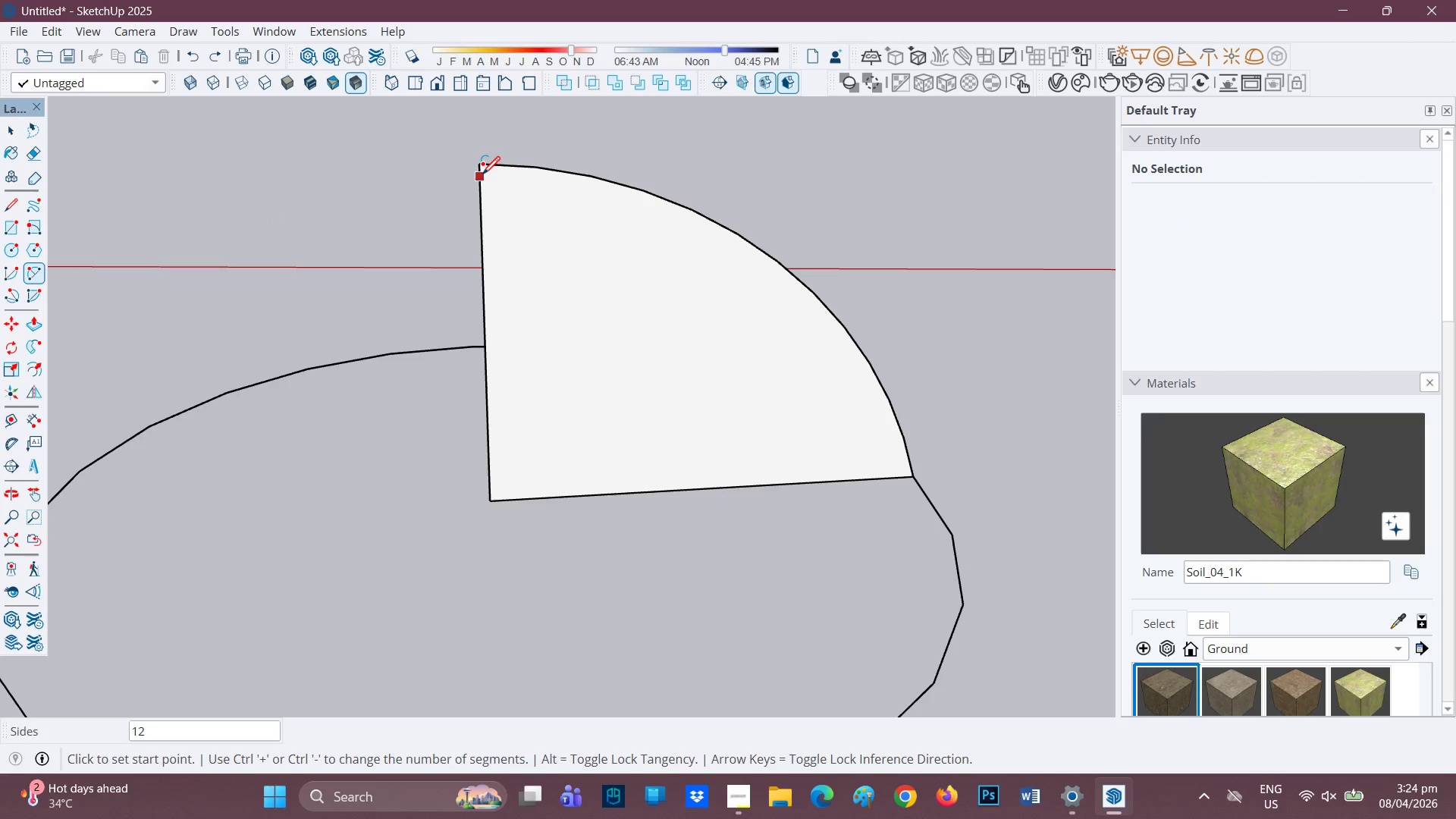 
left_click([482, 176])
 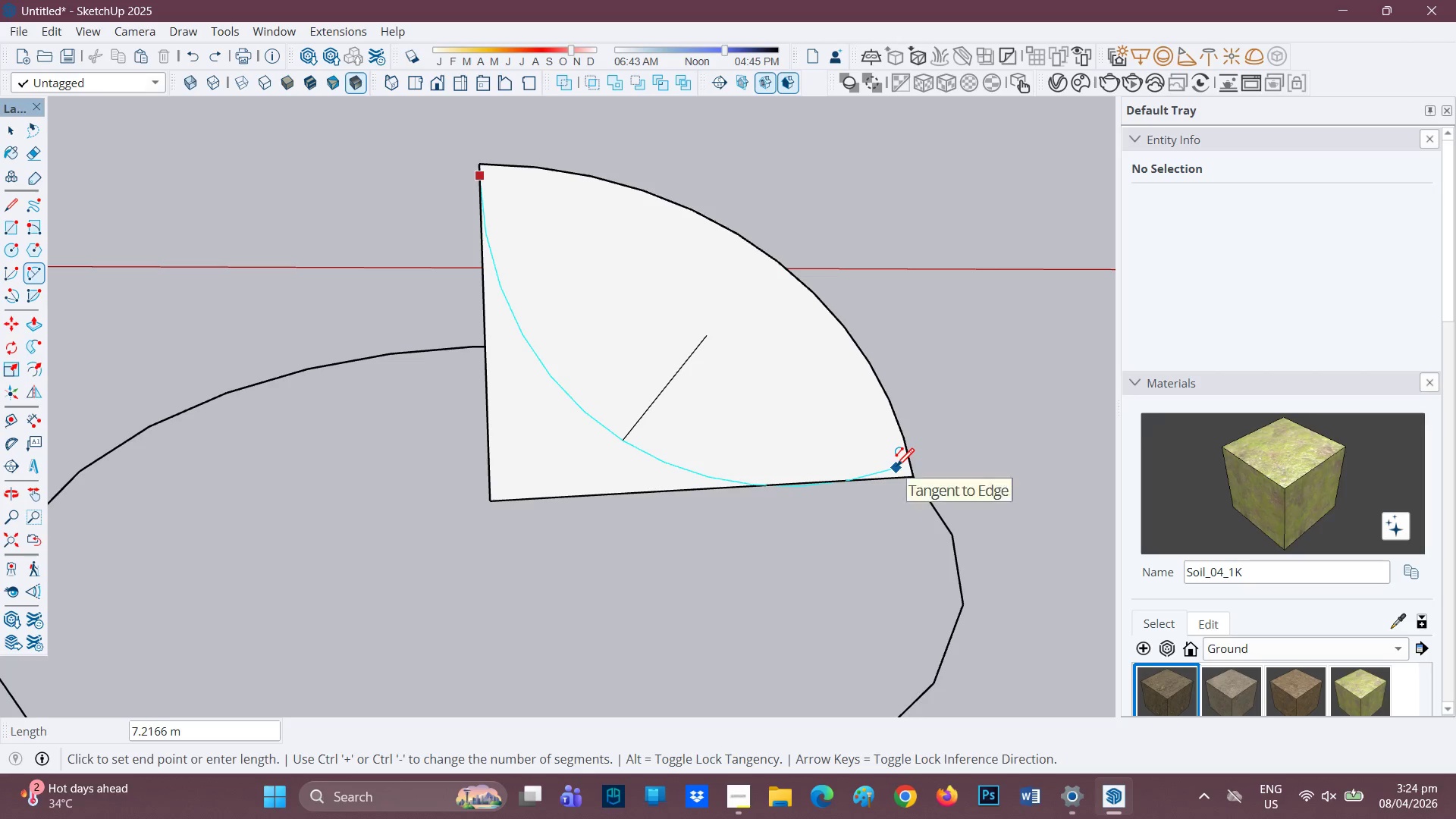 
wait(7.75)
 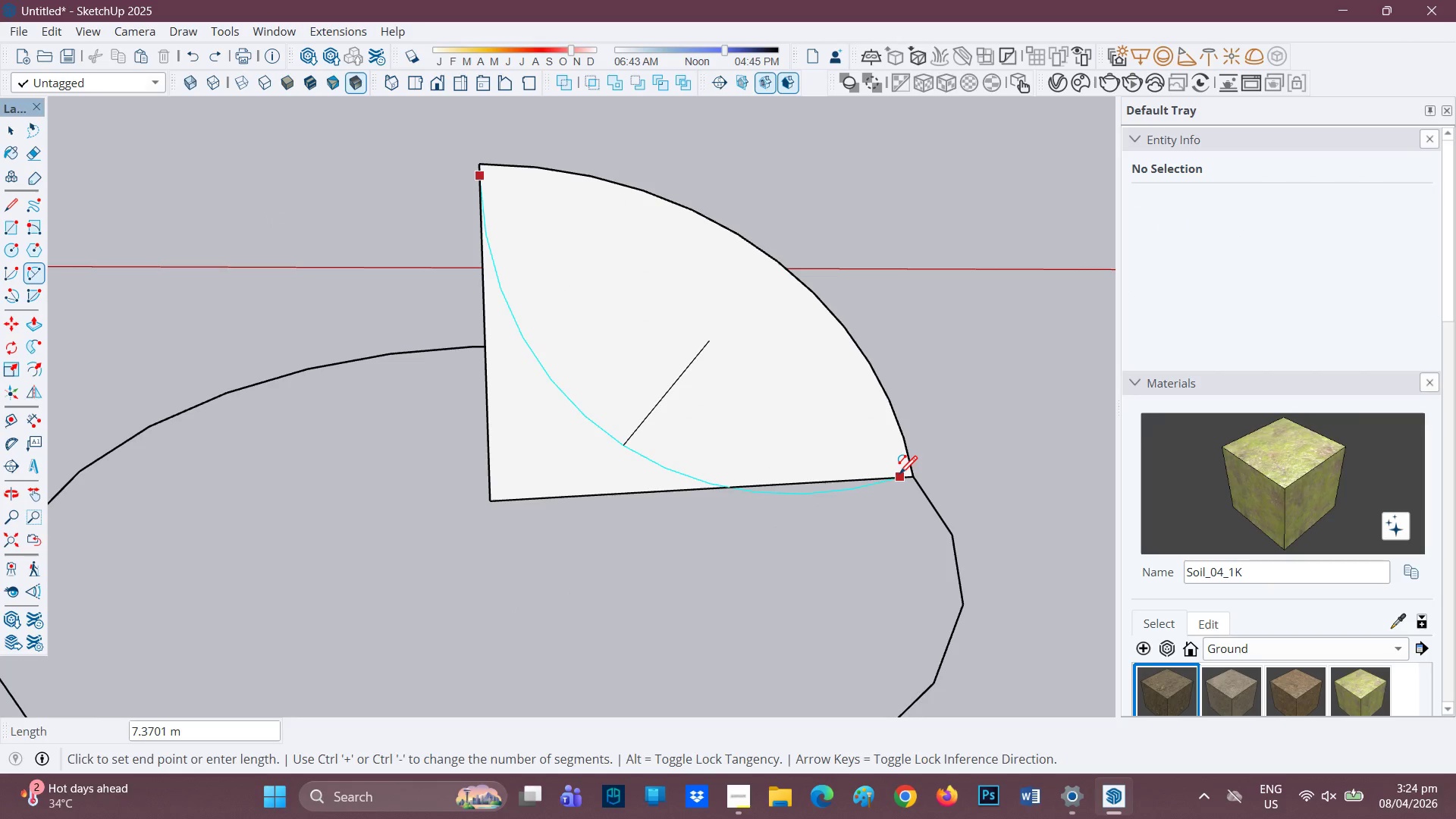 
scroll: coordinate [892, 475], scroll_direction: up, amount: 6.0
 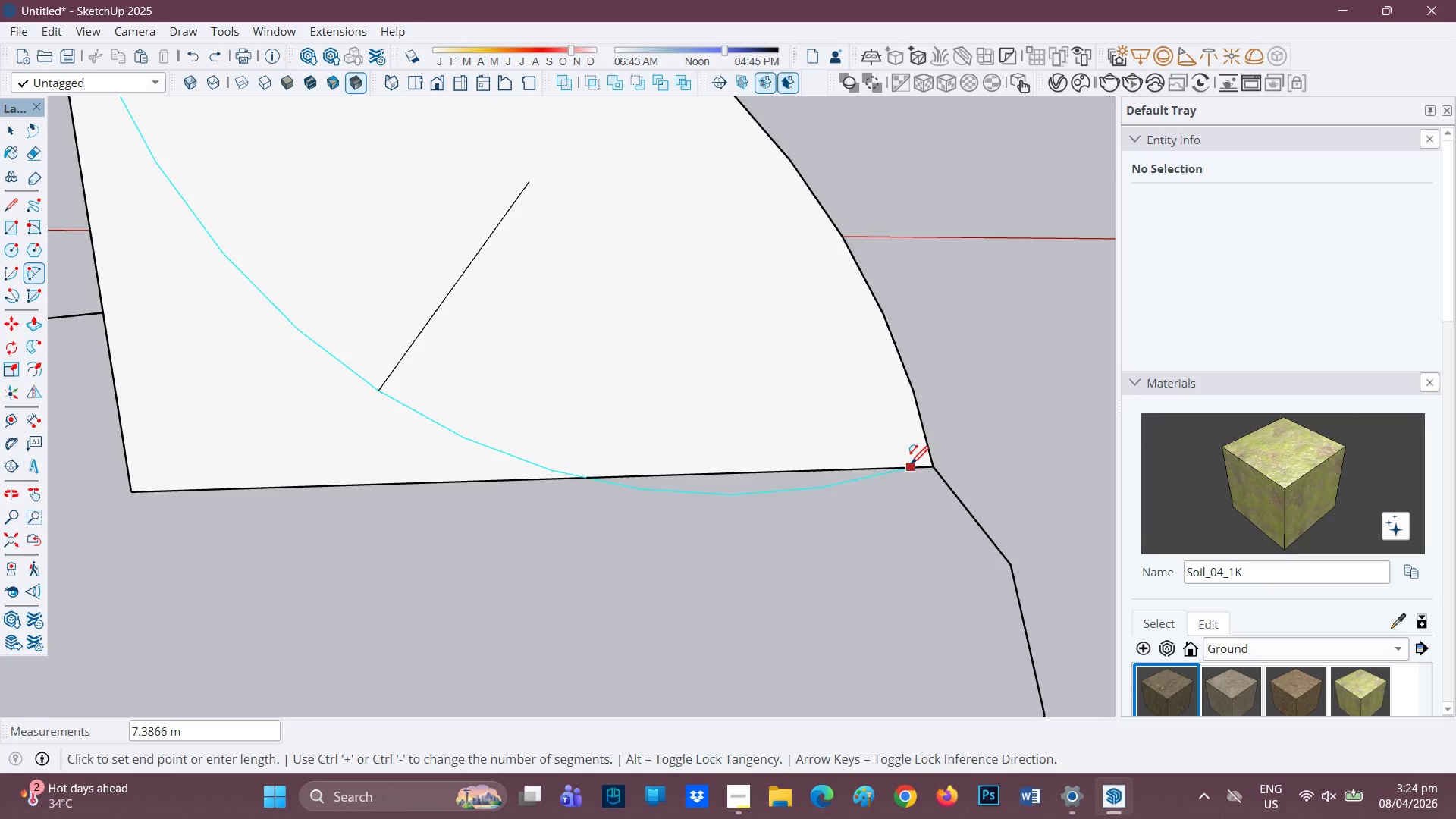 
left_click([912, 466])
 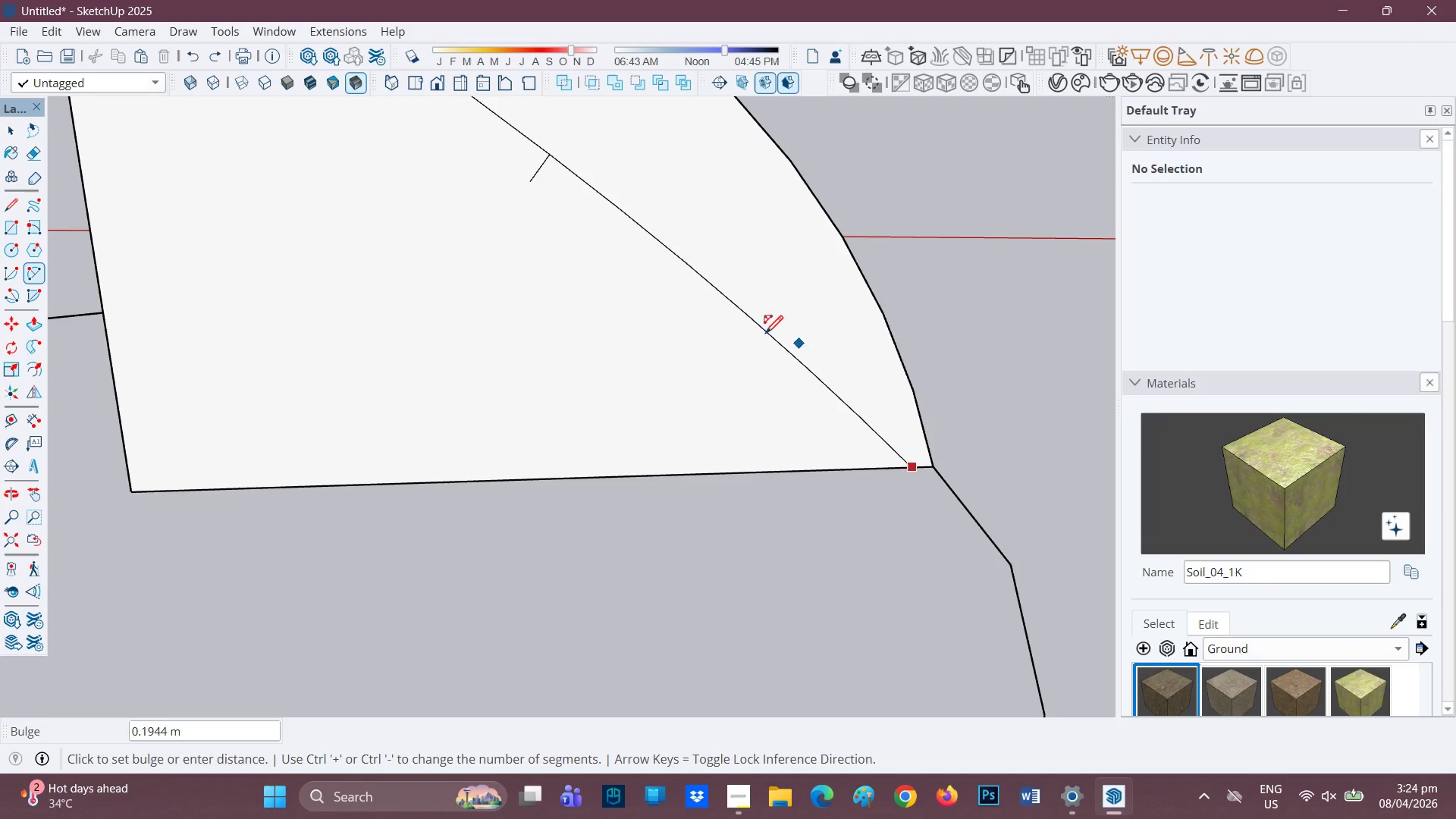 
scroll: coordinate [695, 334], scroll_direction: down, amount: 11.0
 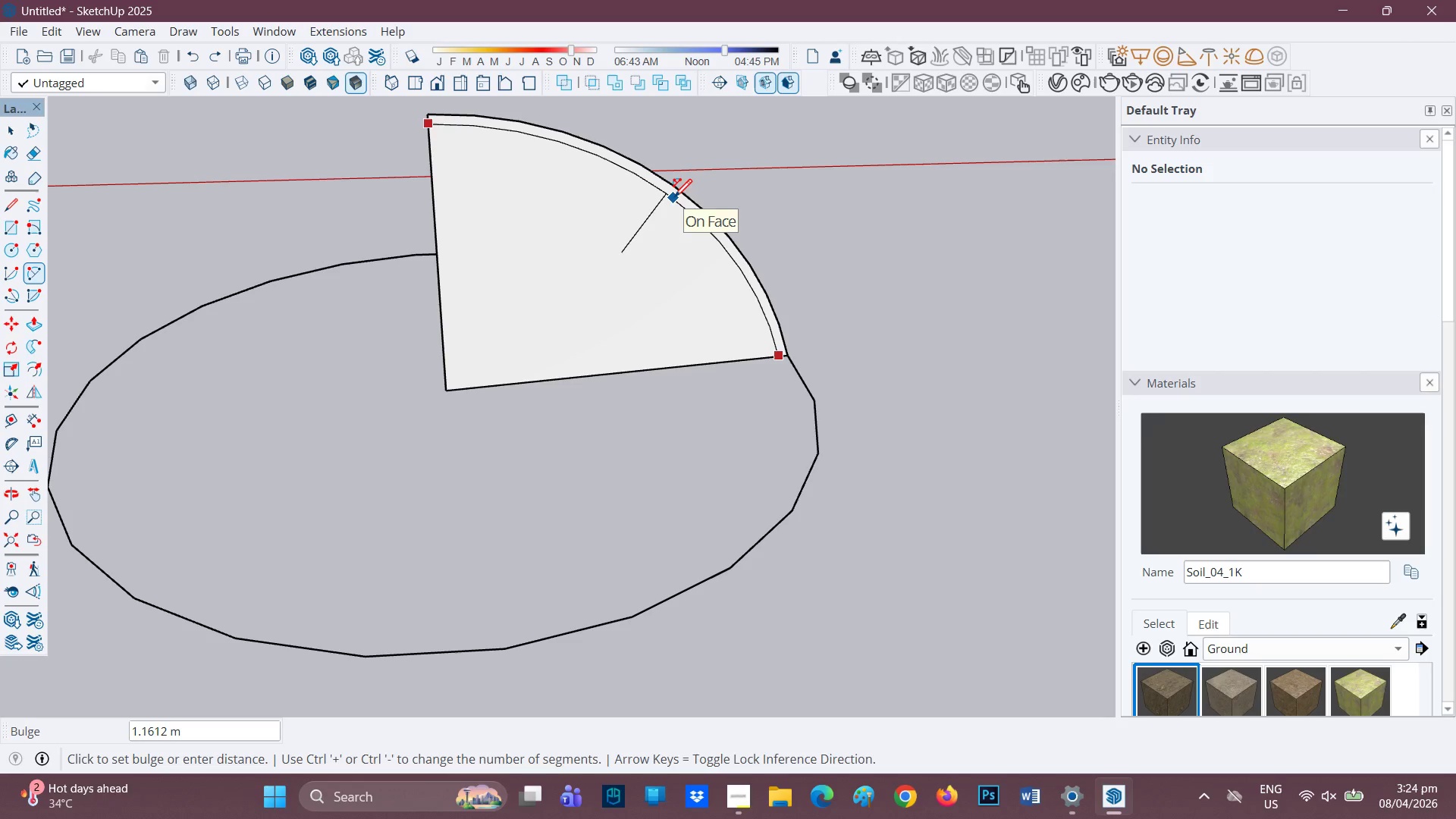 
wait(5.94)
 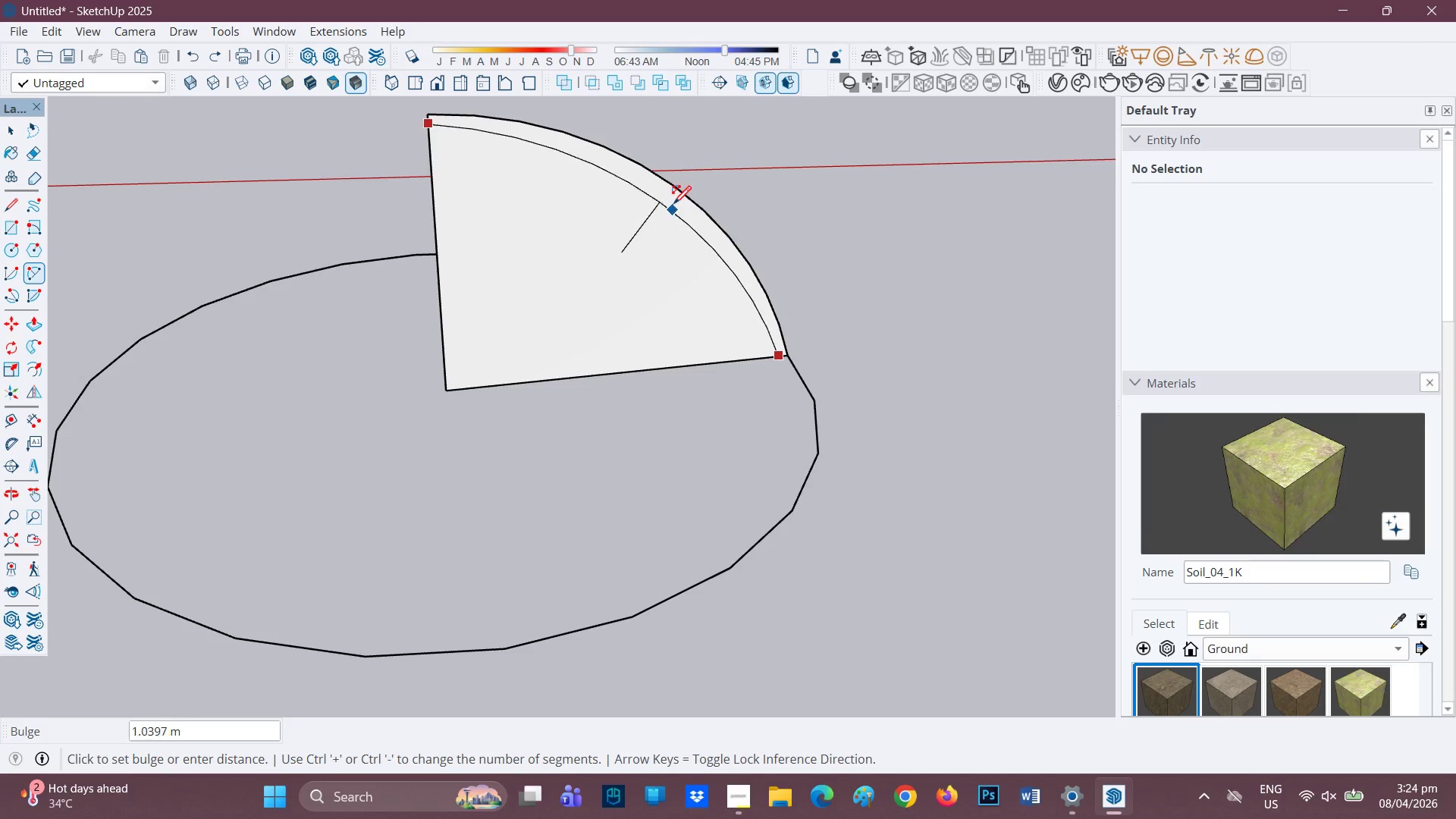 
left_click([675, 198])
 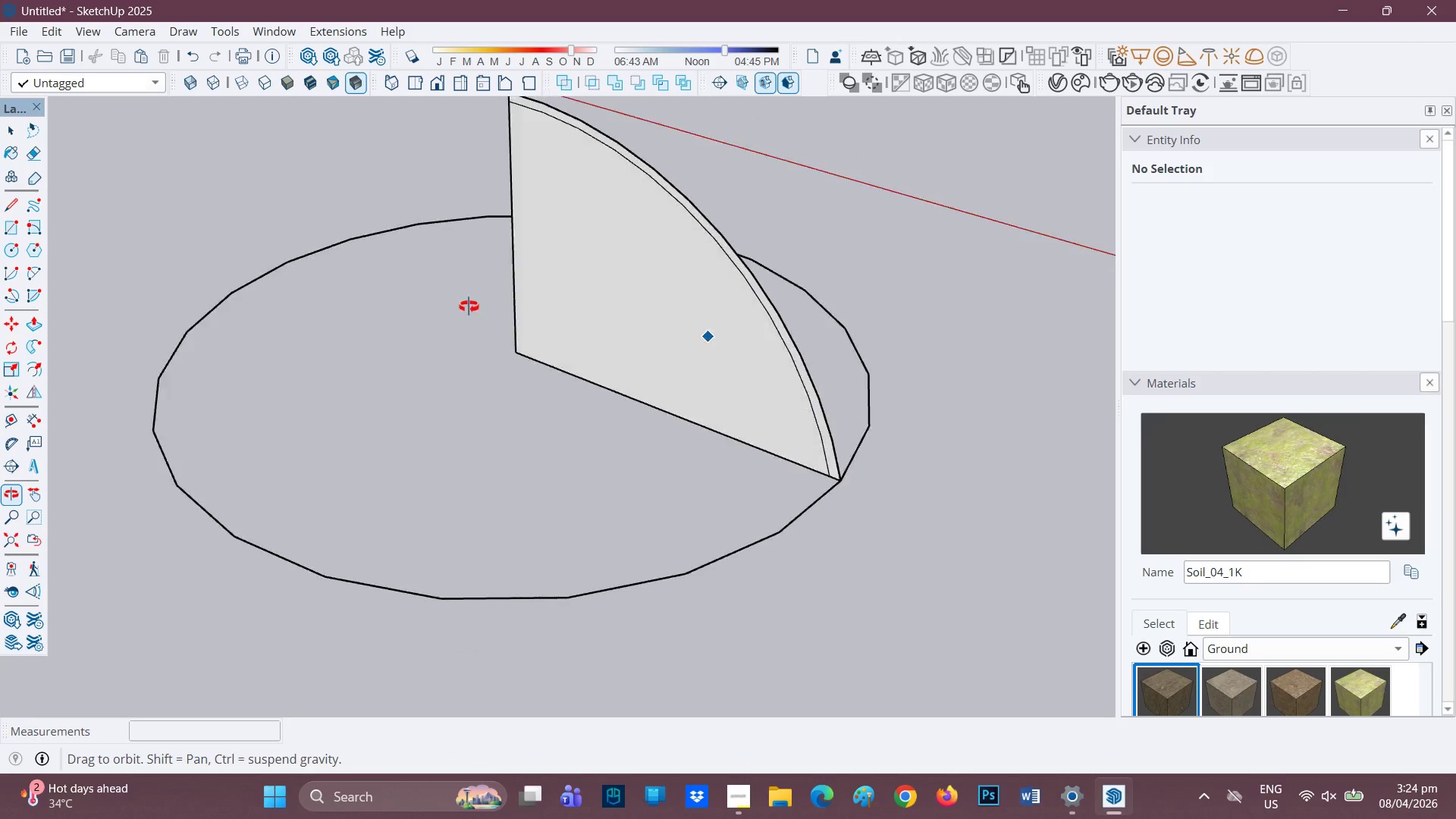 
scroll: coordinate [676, 327], scroll_direction: up, amount: 4.0
 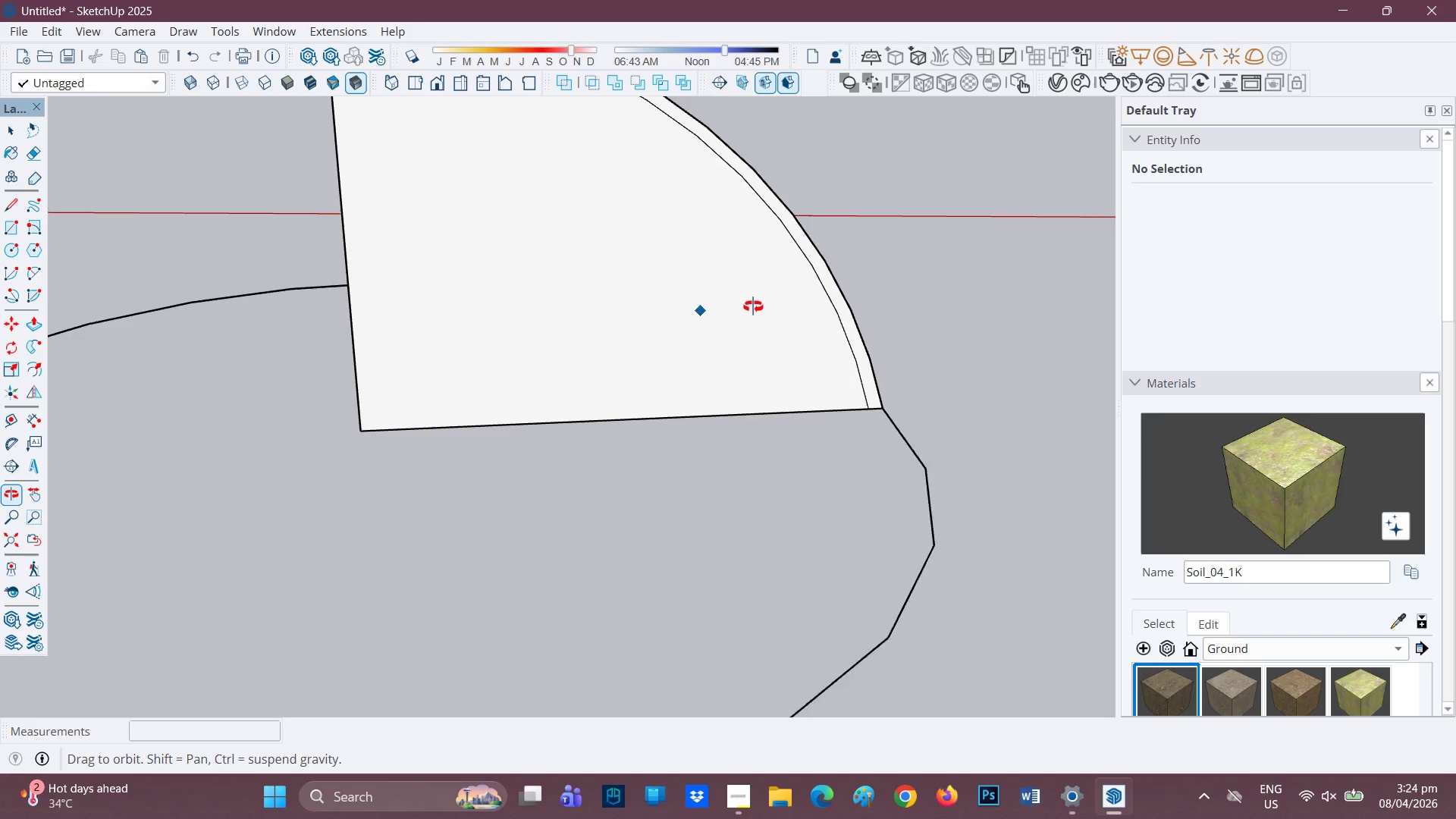 
key(Space)
 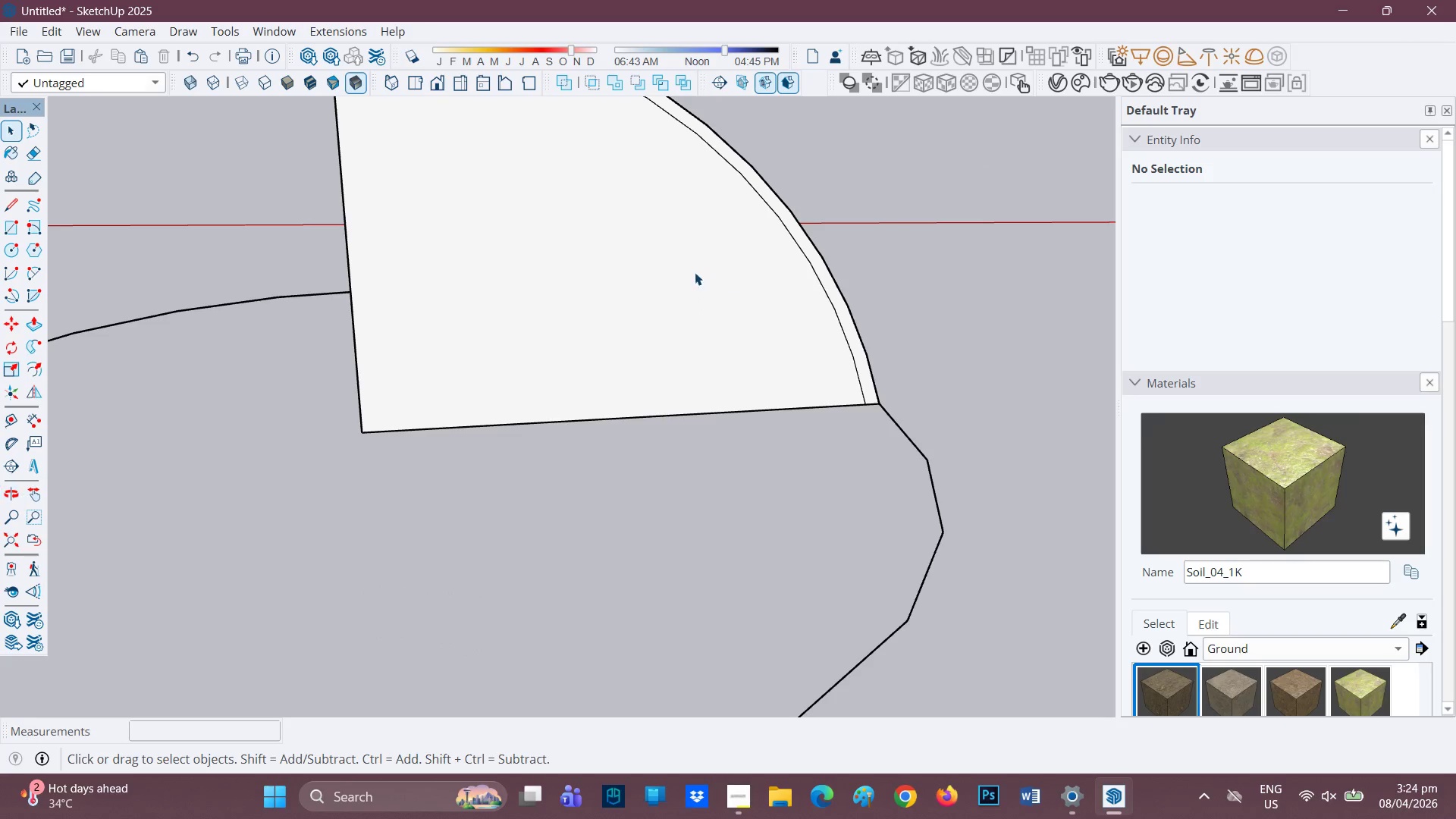 
left_click([686, 275])
 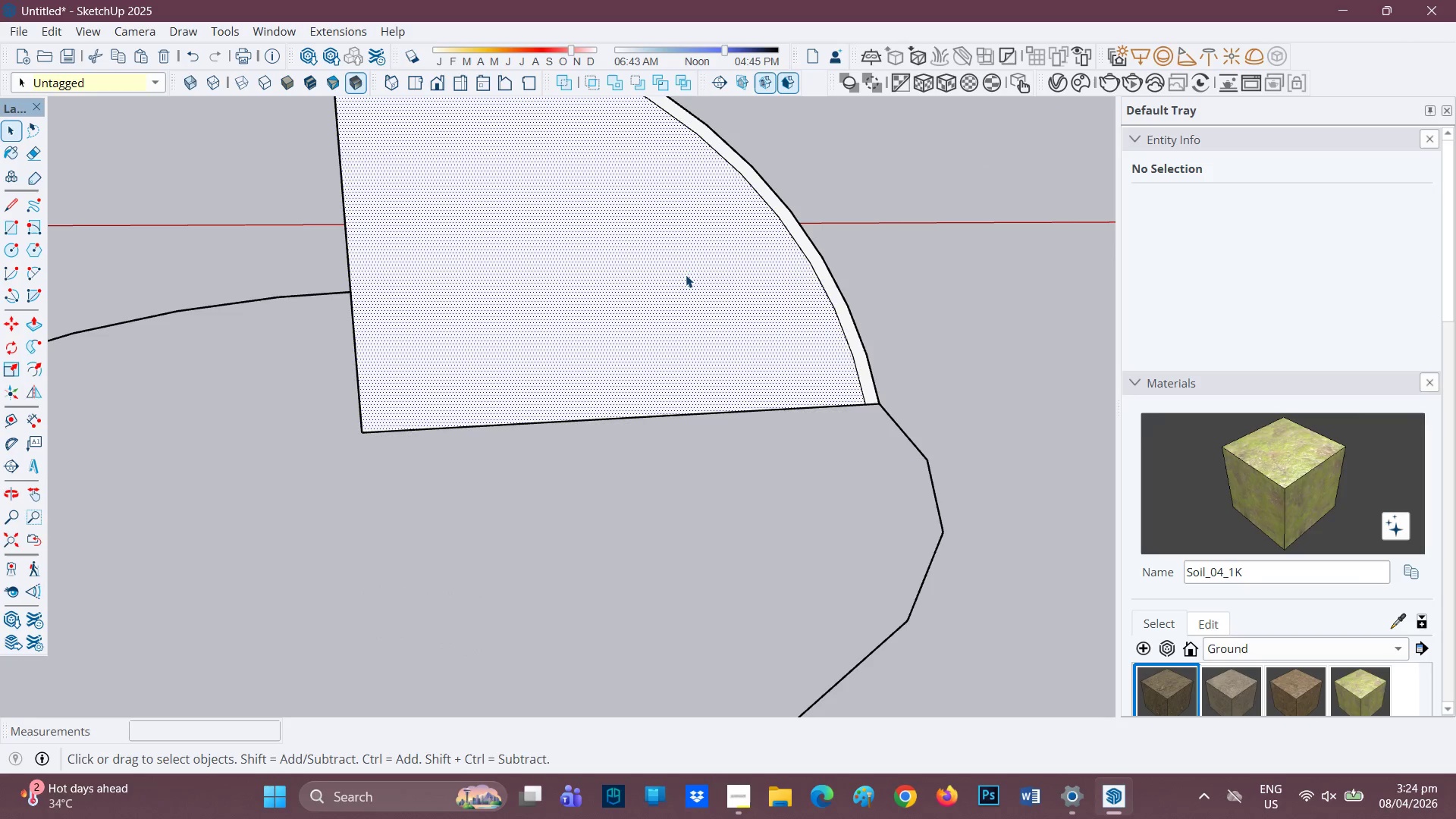 
right_click([686, 275])
 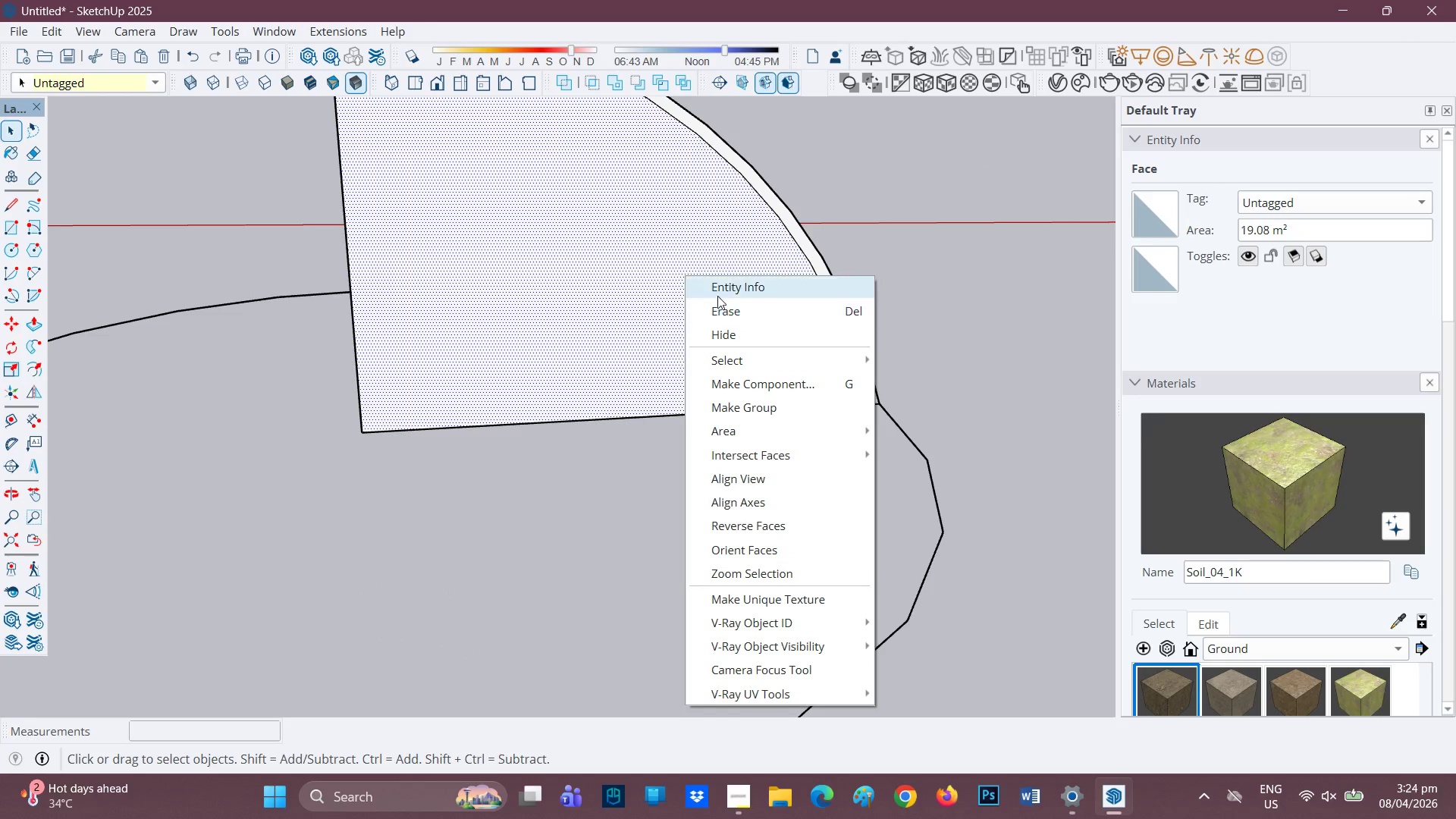 
left_click([718, 308])
 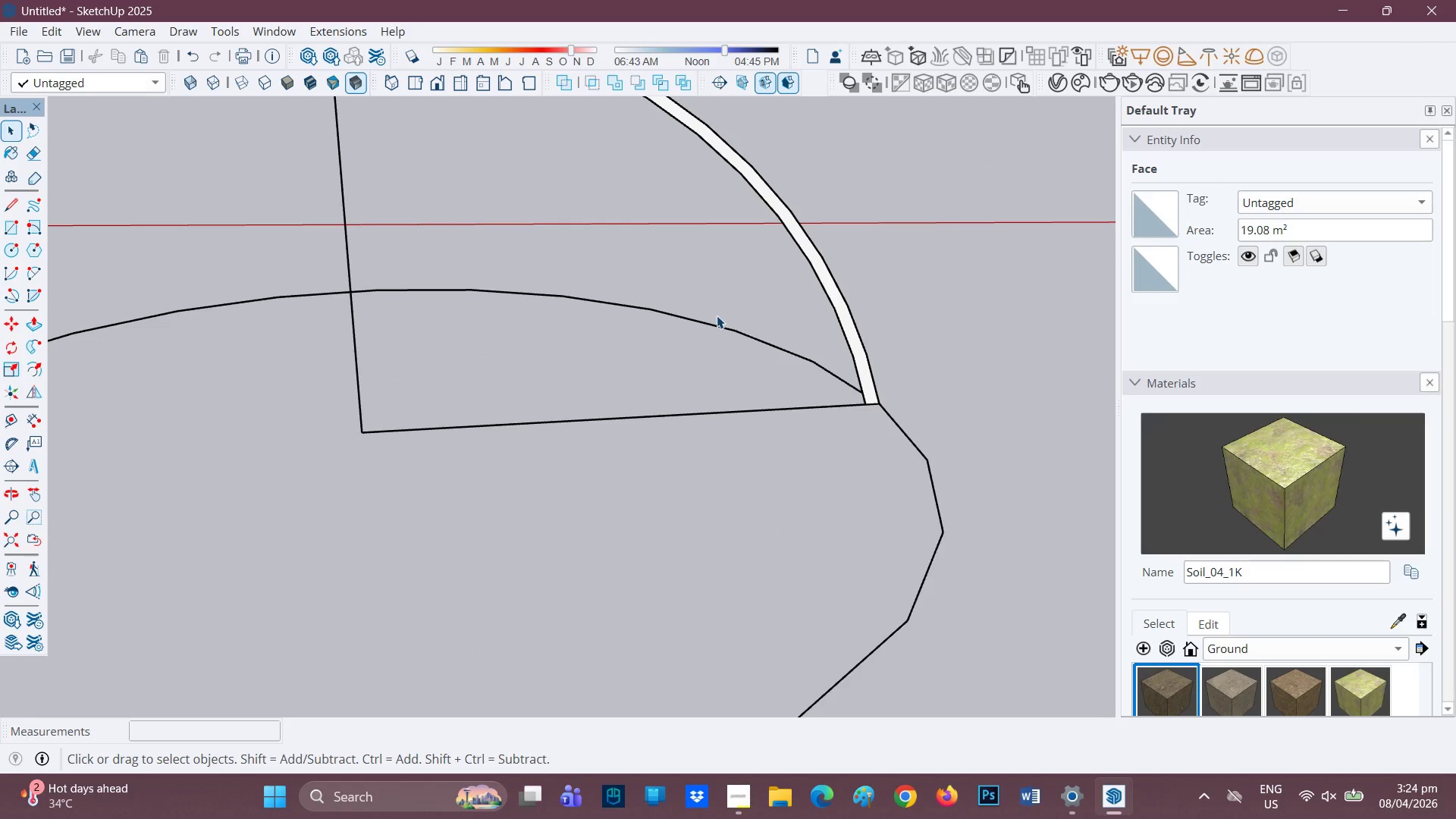 
scroll: coordinate [546, 364], scroll_direction: down, amount: 9.0
 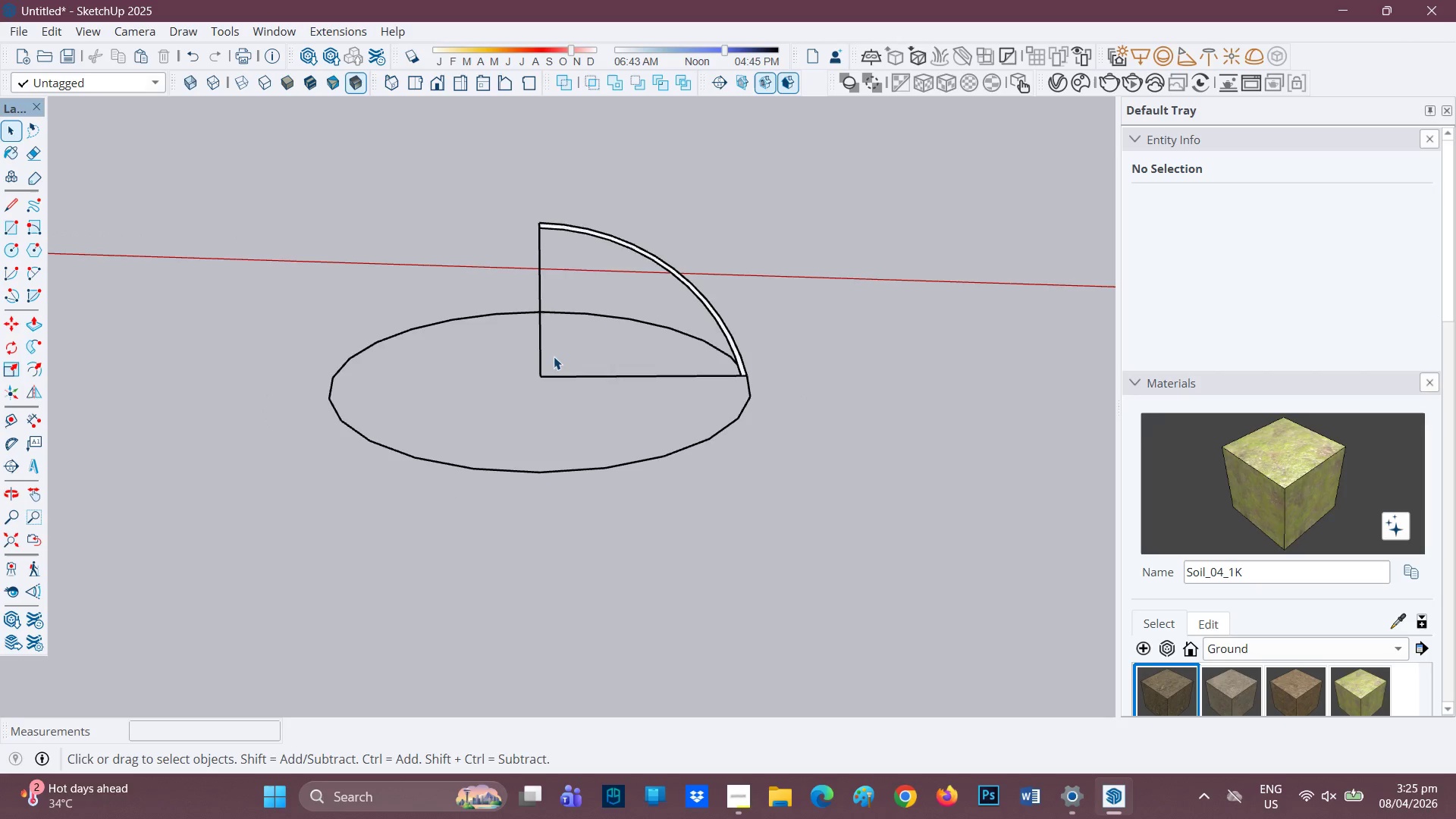 
key(Space)
 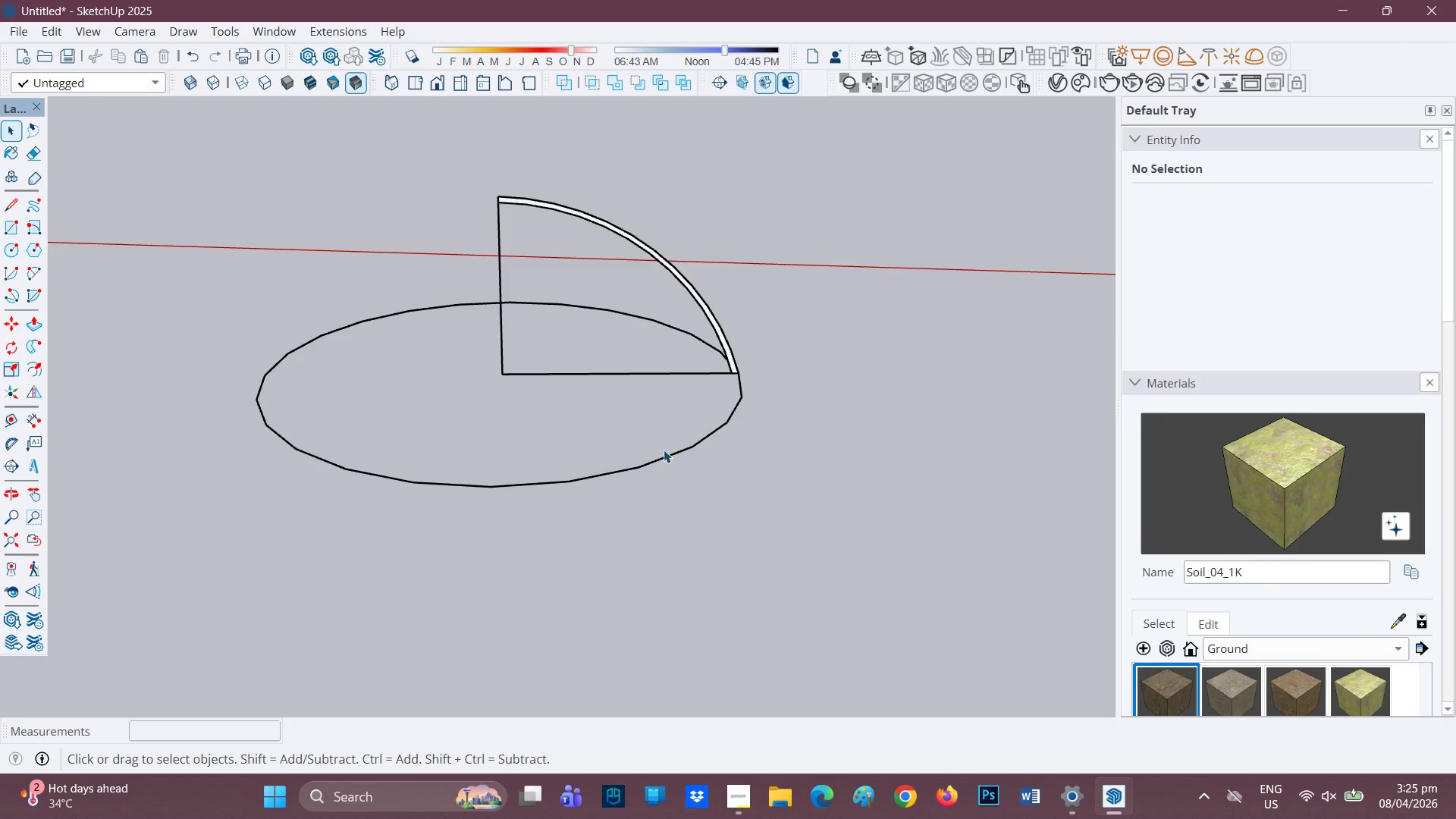 
scroll: coordinate [651, 370], scroll_direction: up, amount: 1.0
 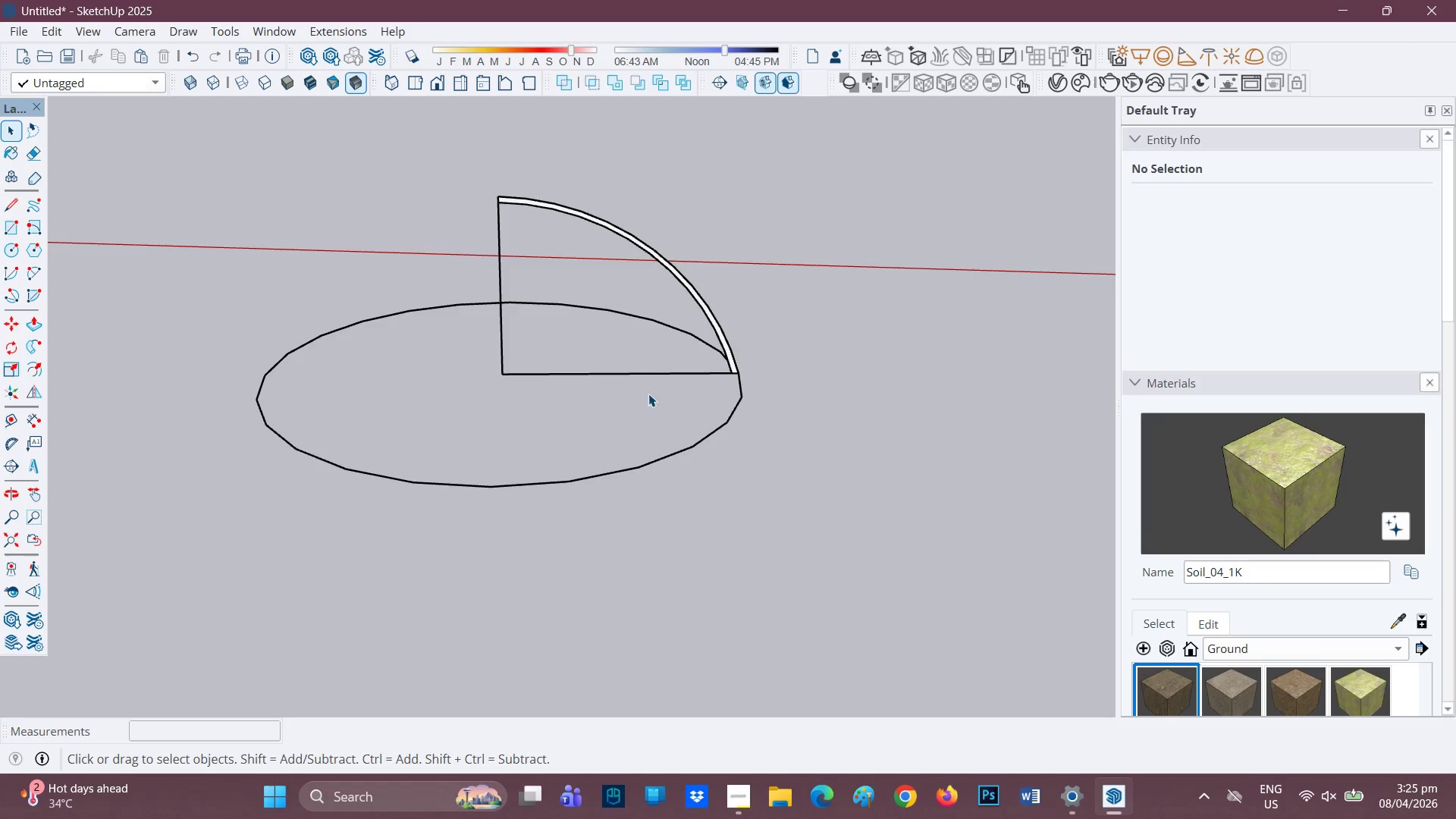 
left_click([664, 452])
 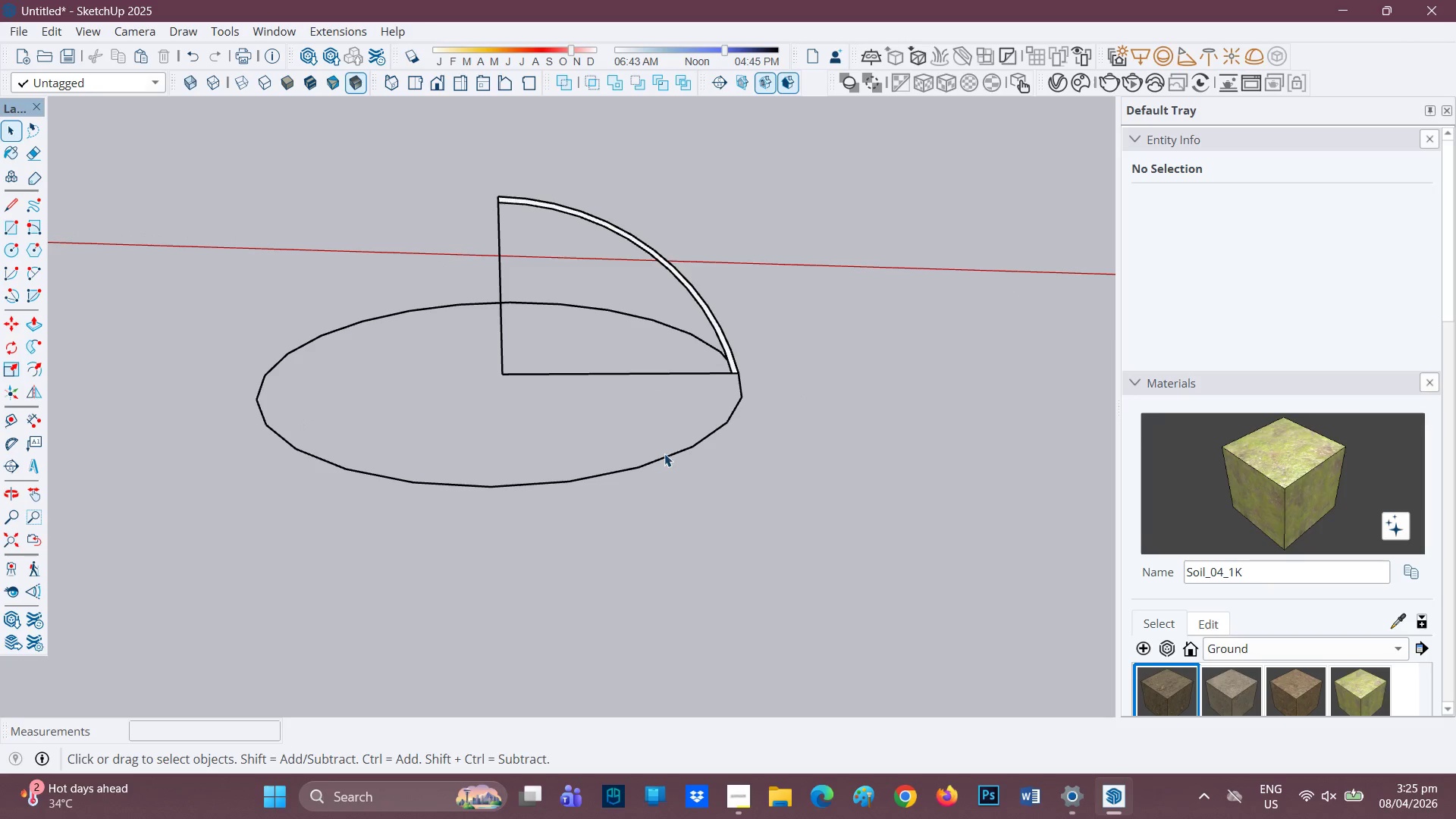 
left_click([663, 456])
 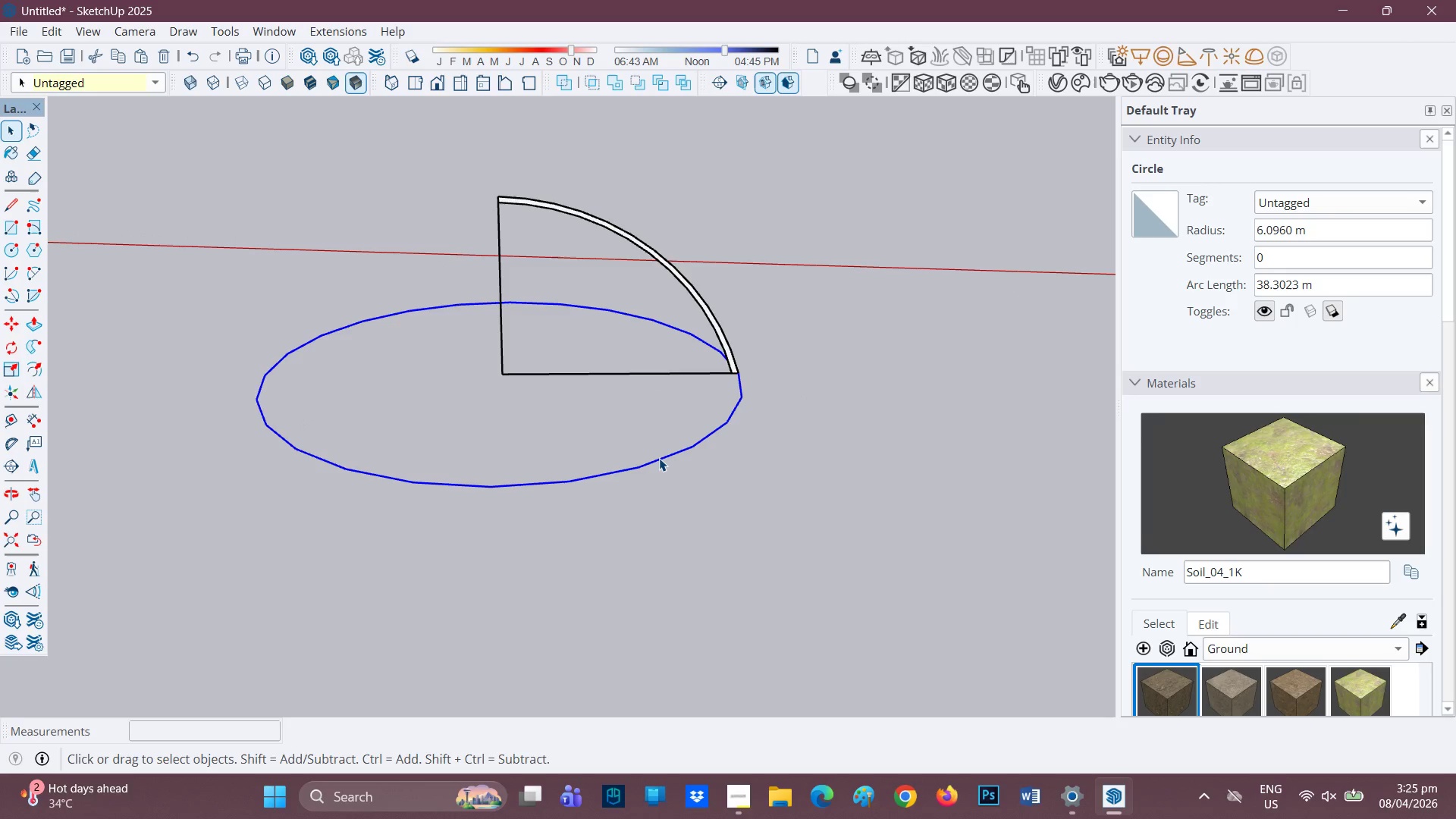 
wait(6.2)
 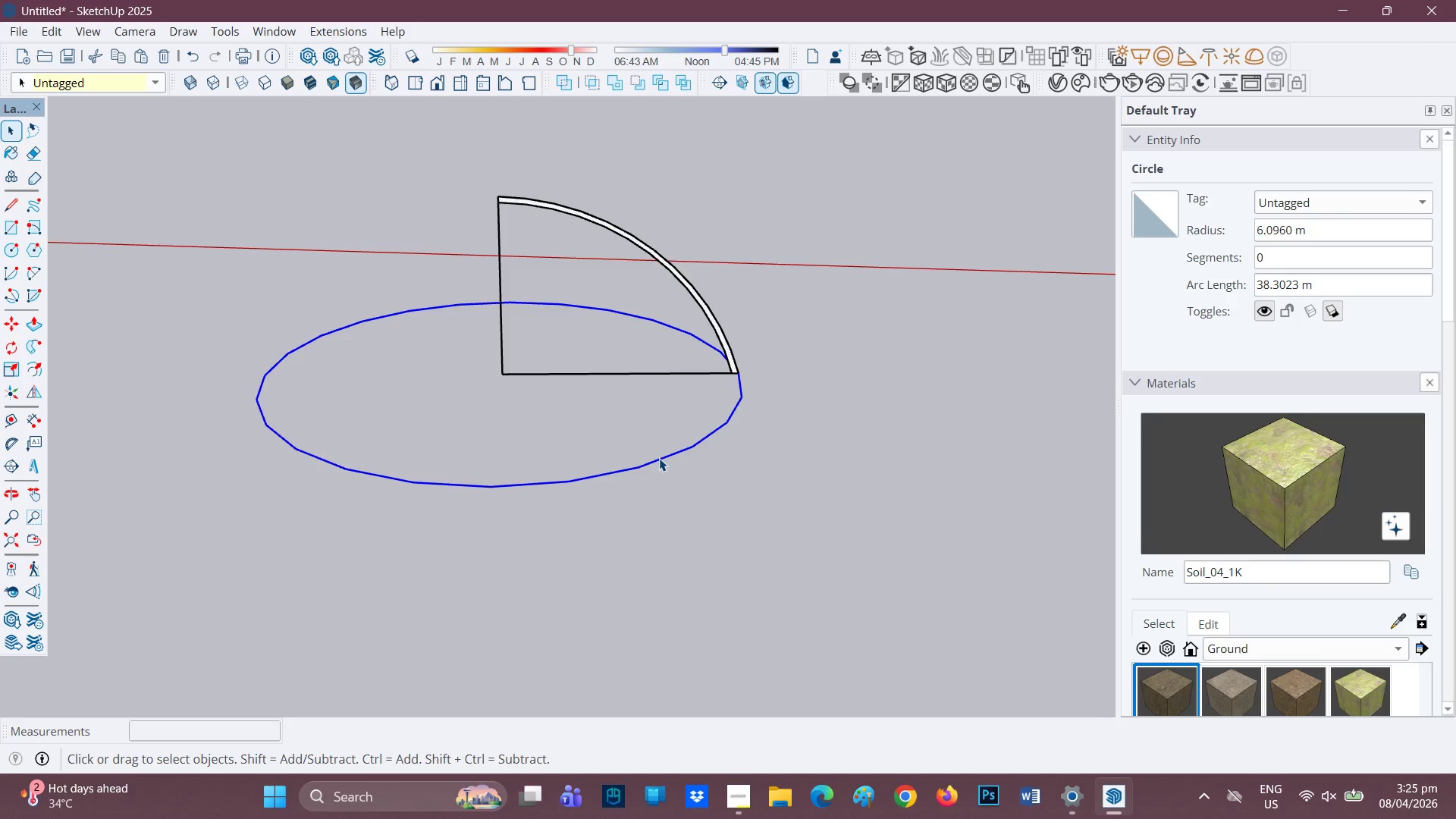 
left_click([32, 337])
 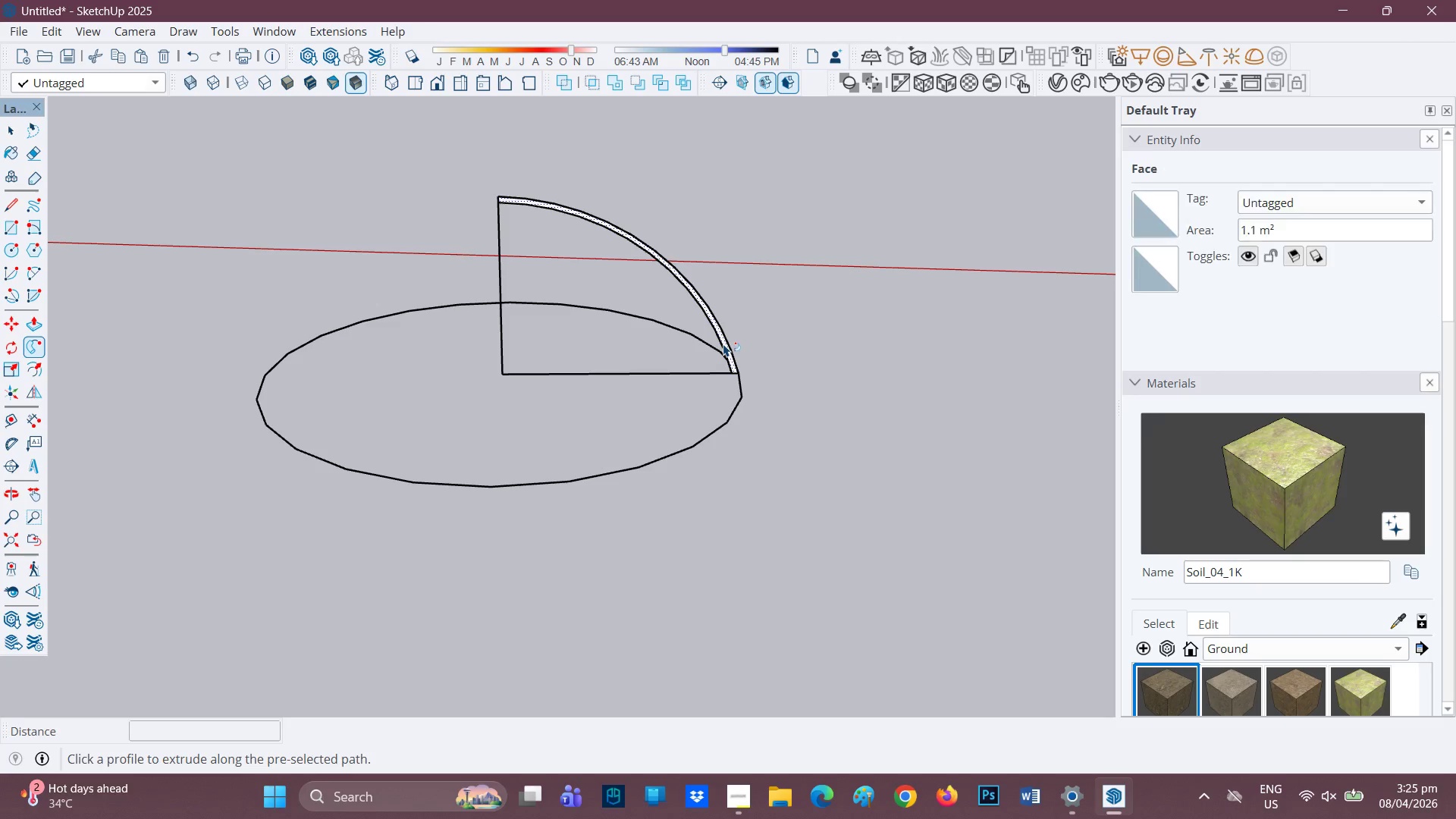 
left_click([727, 342])
 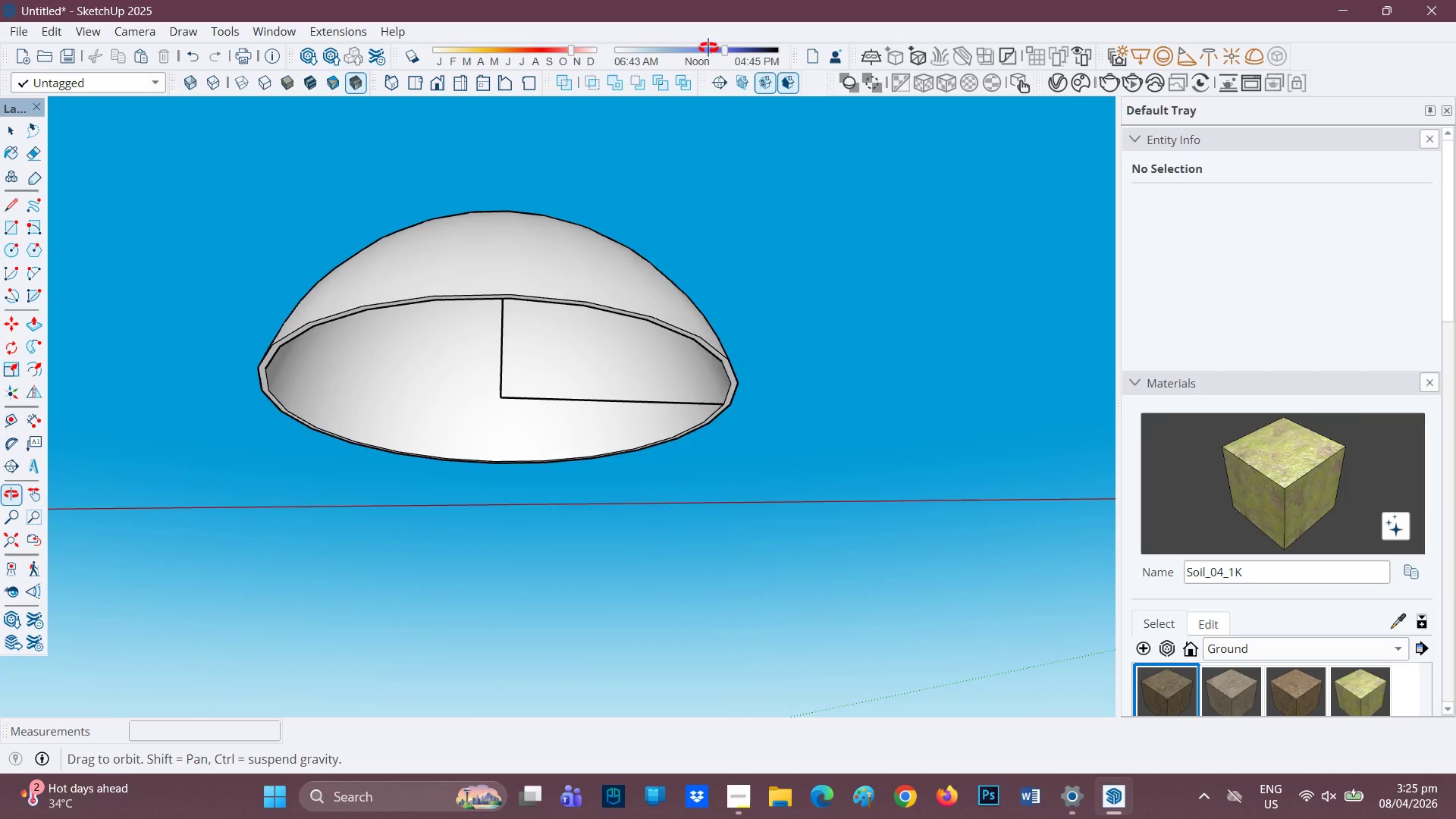 
scroll: coordinate [581, 348], scroll_direction: up, amount: 2.0
 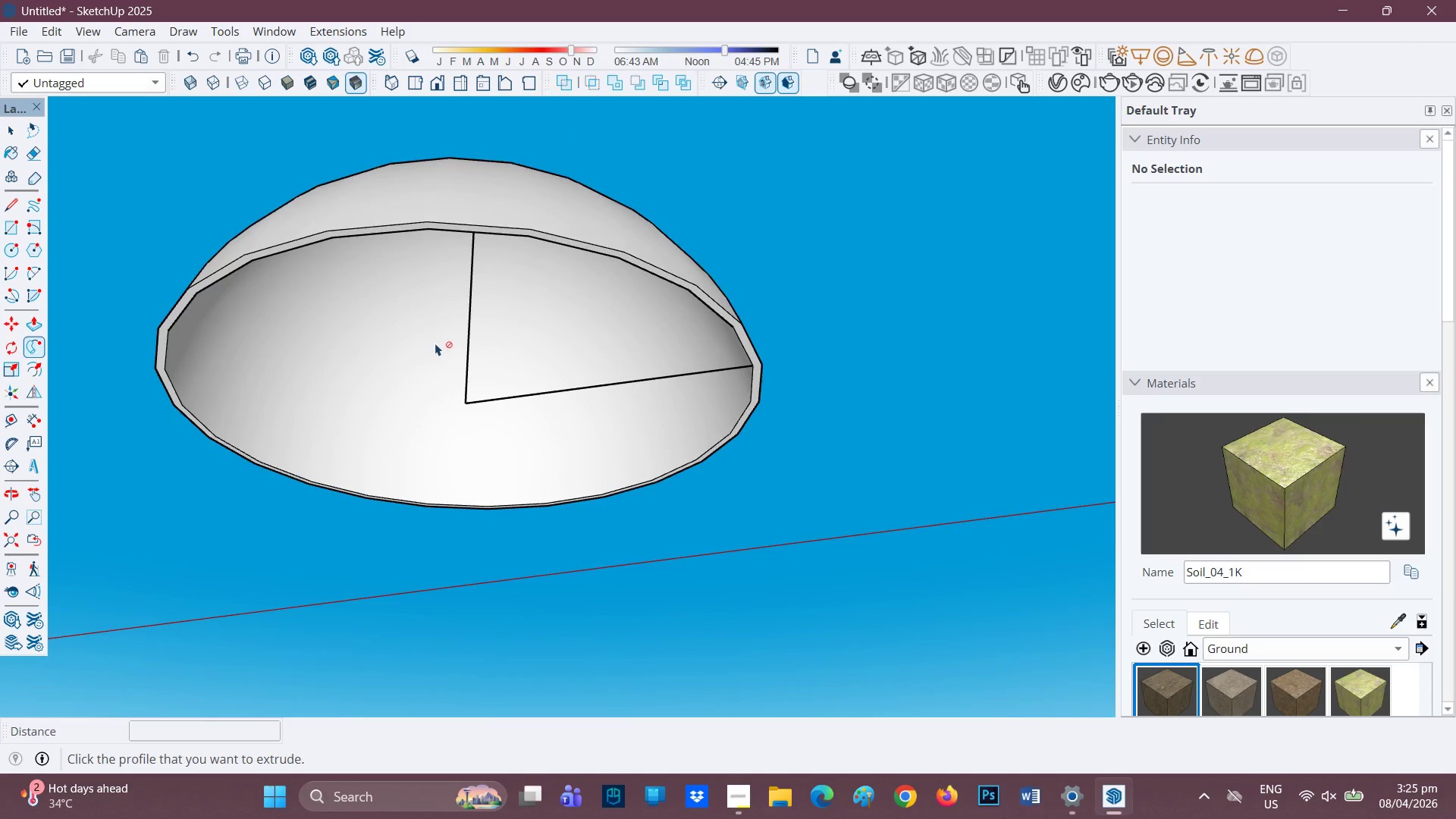 
key(E)
 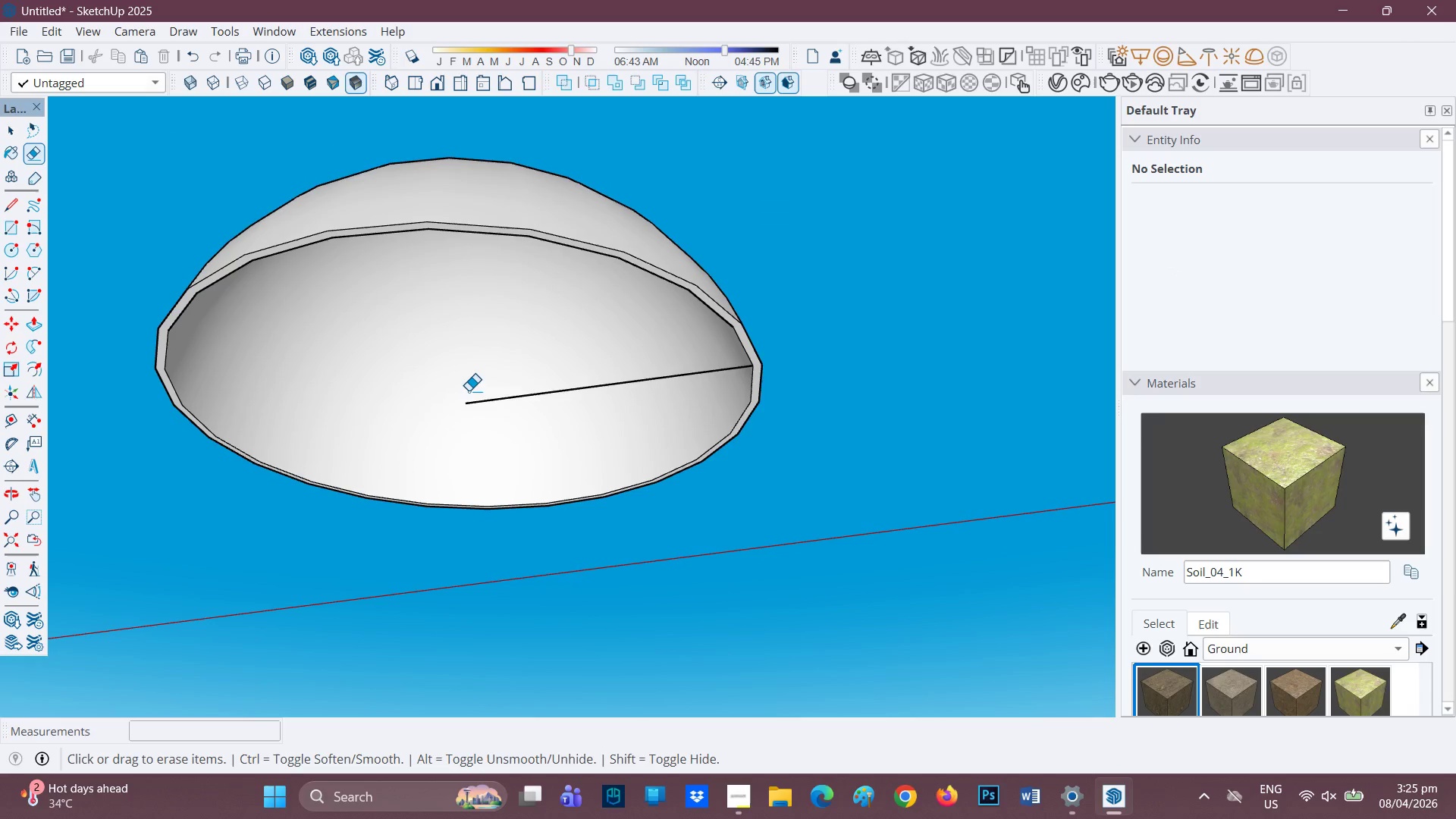 
left_click_drag(start_coordinate=[480, 404], to_coordinate=[482, 411])
 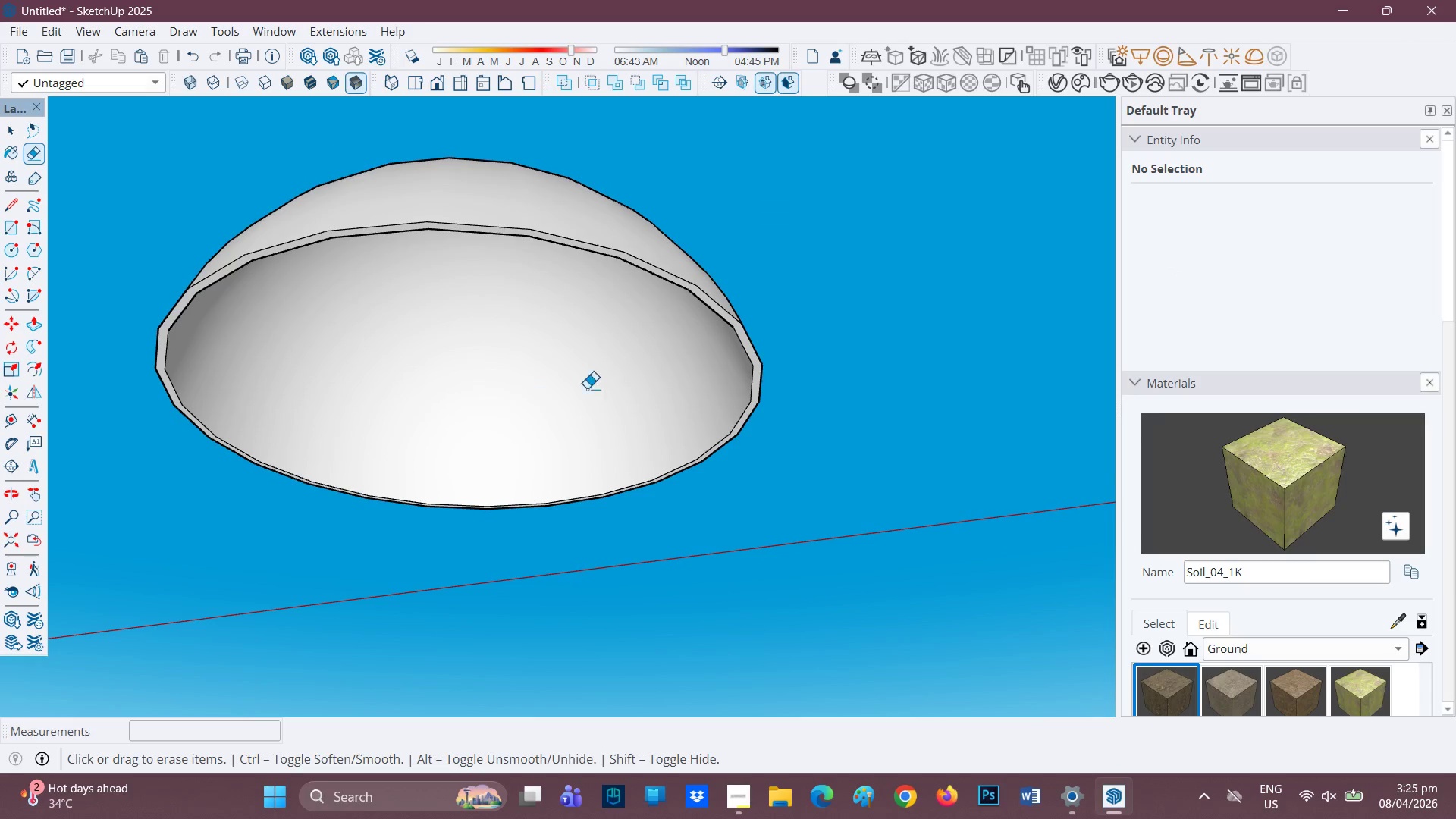 
scroll: coordinate [577, 260], scroll_direction: down, amount: 4.0
 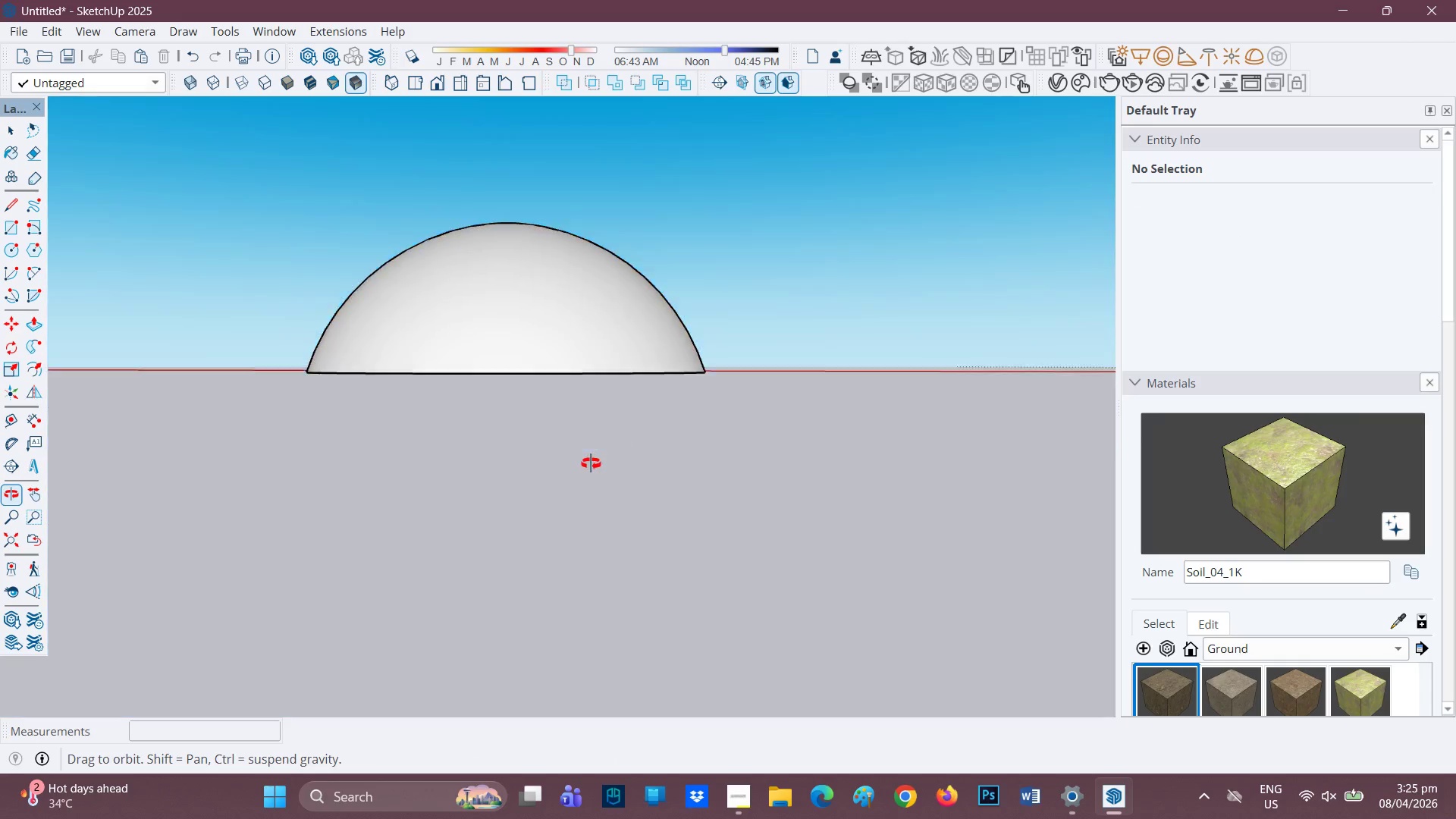 
scroll: coordinate [588, 432], scroll_direction: up, amount: 2.0
 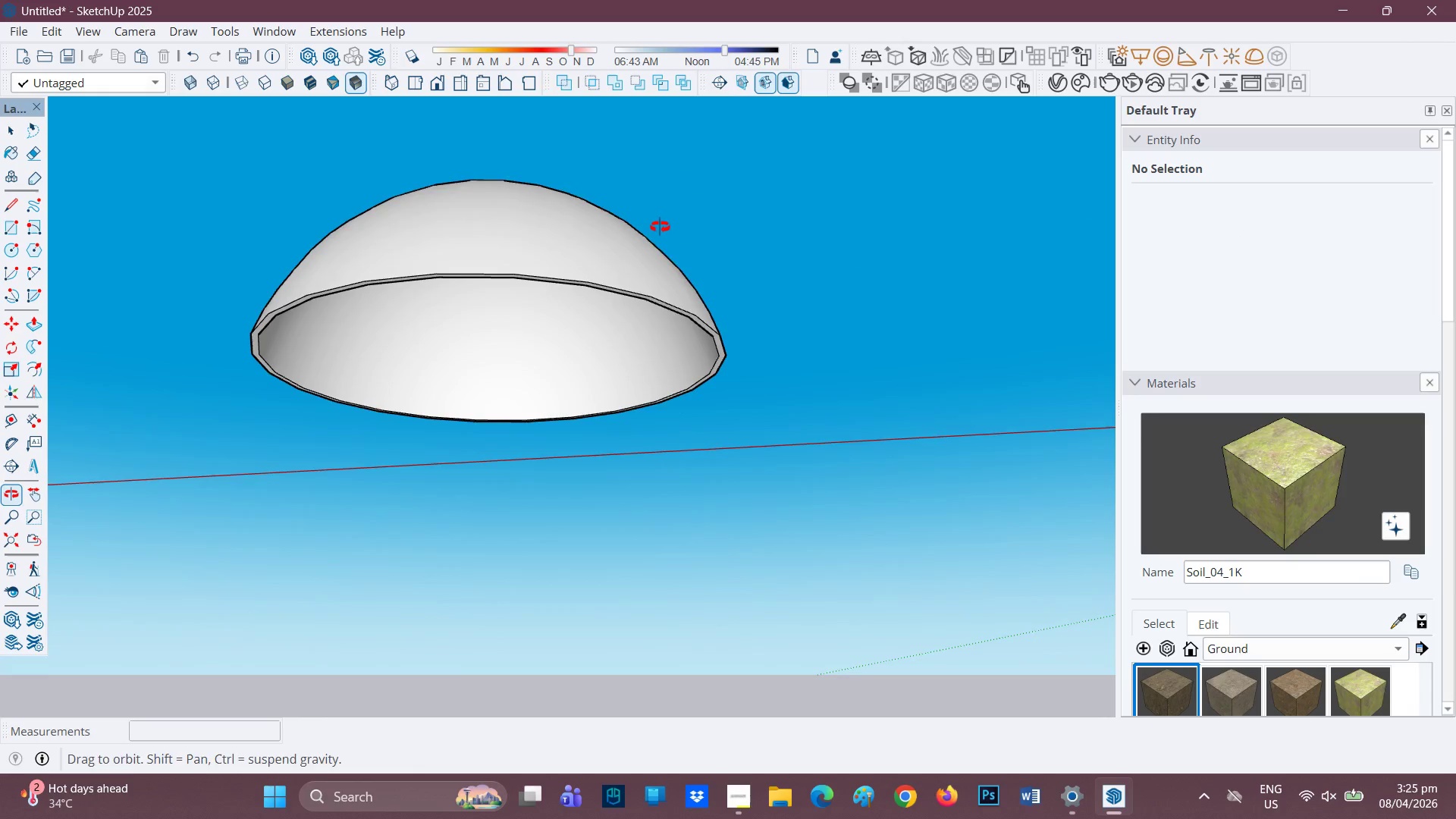 
scroll: coordinate [738, 255], scroll_direction: down, amount: 3.0
 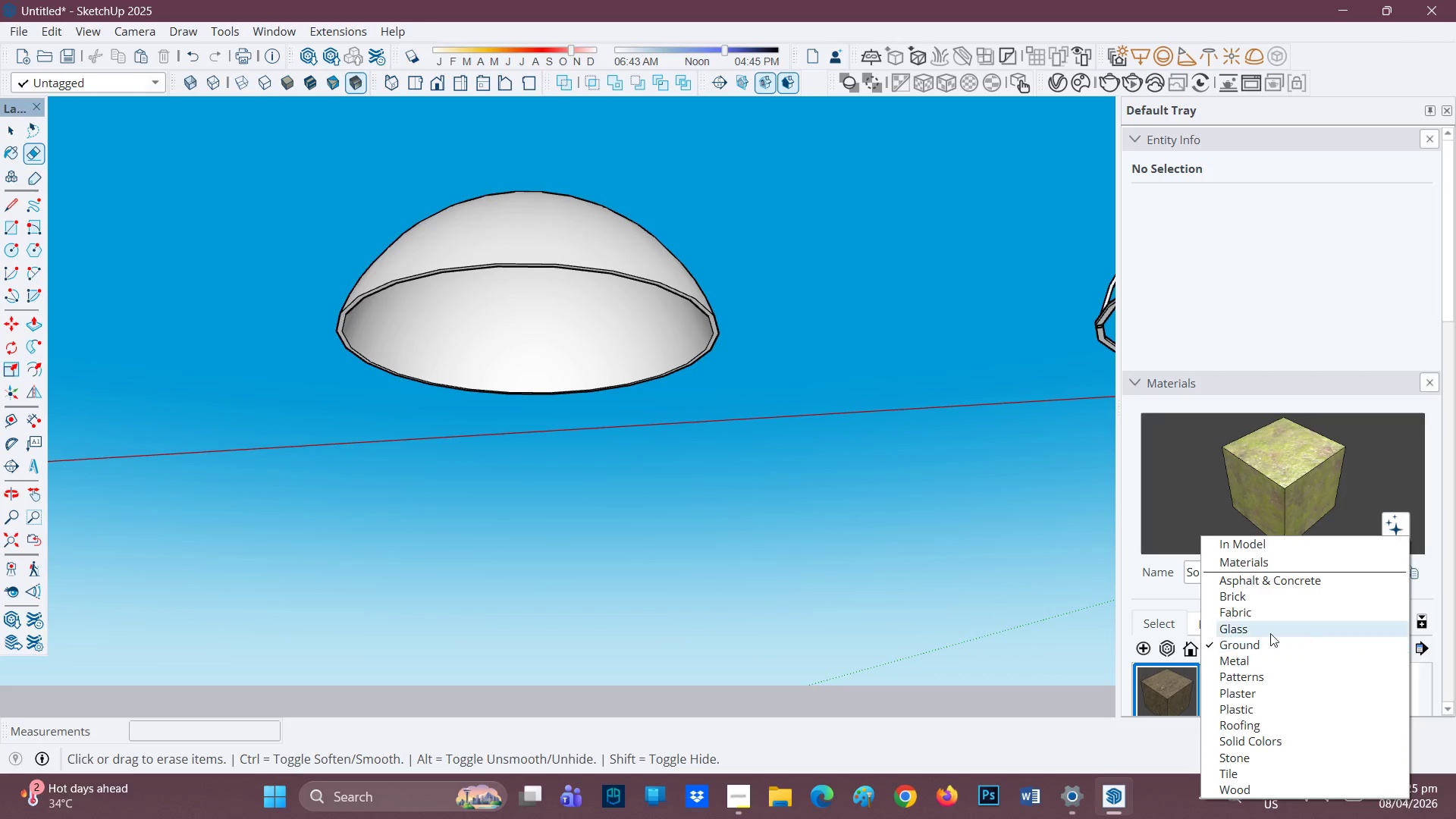 
key(Space)
 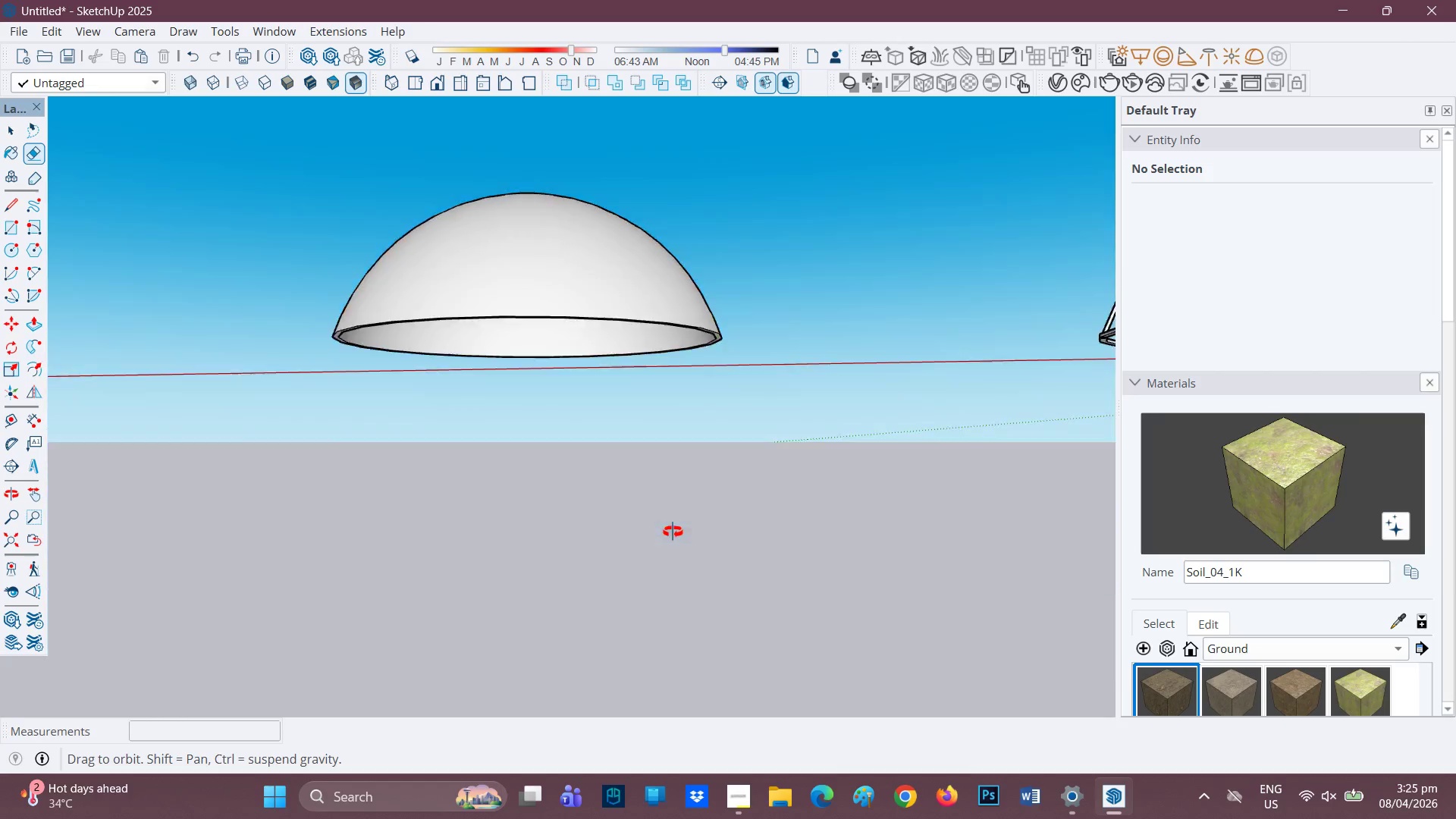 
key(Space)
 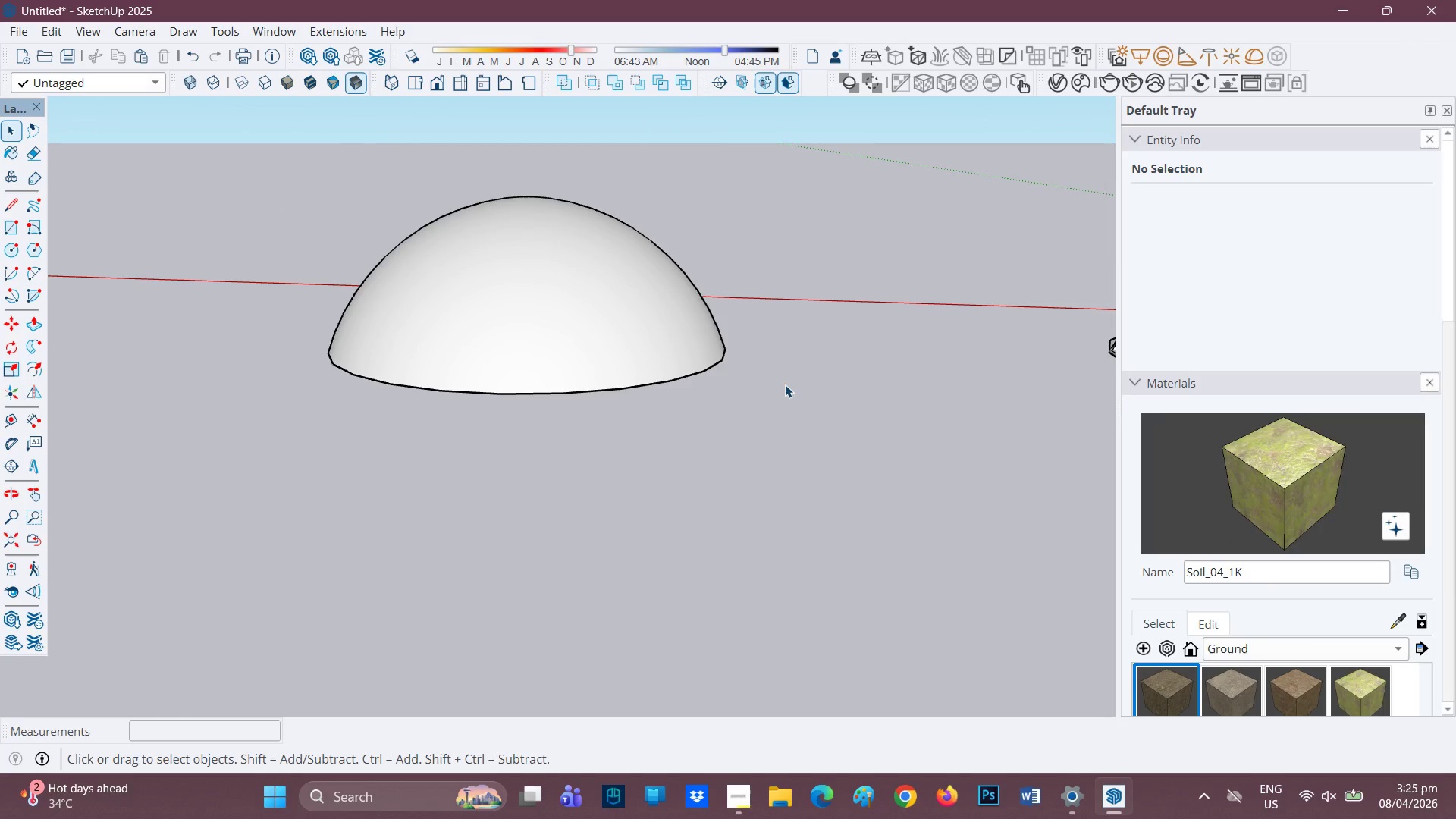 
triple_click([623, 307])
 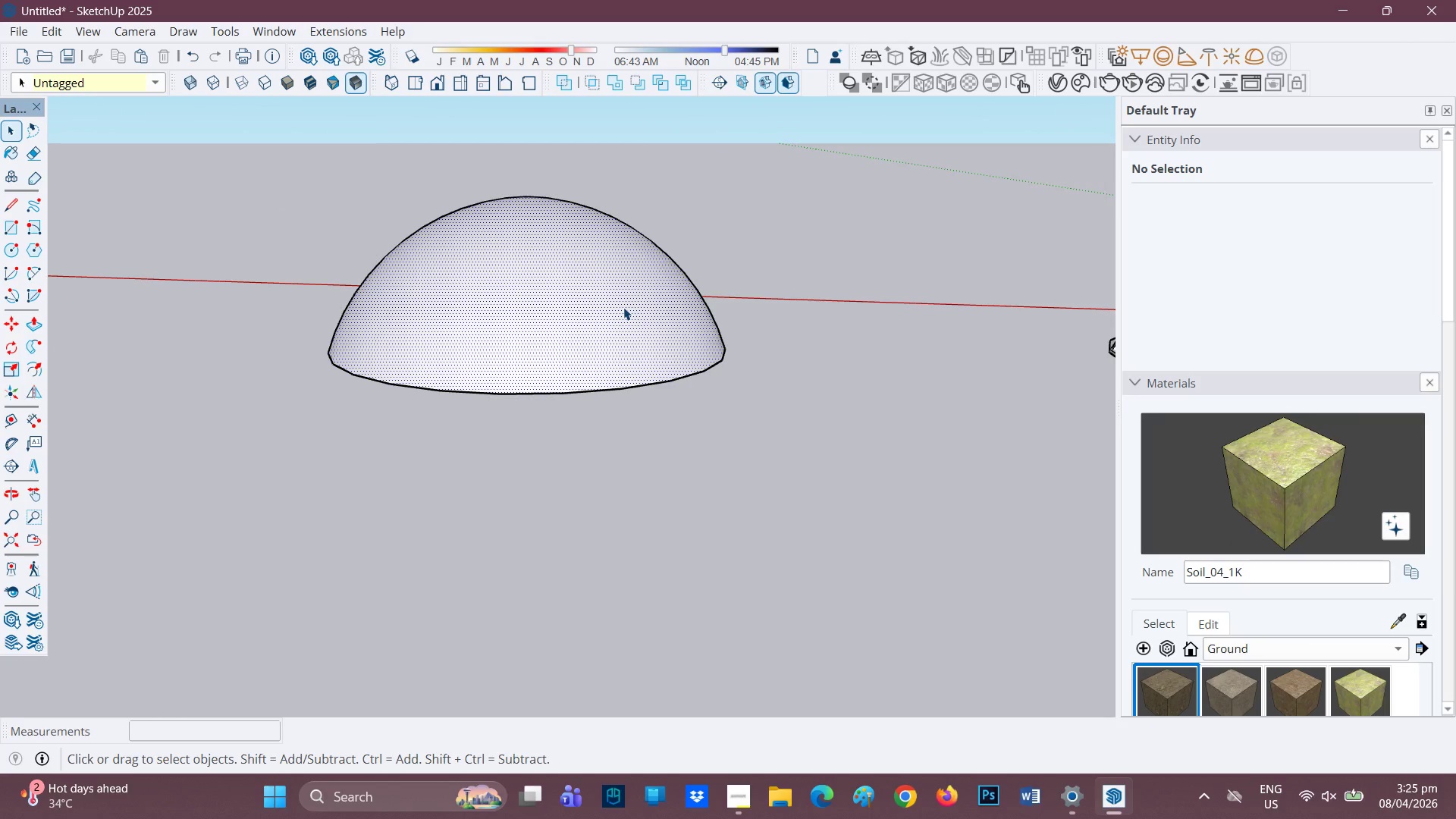 
right_click([620, 308])
 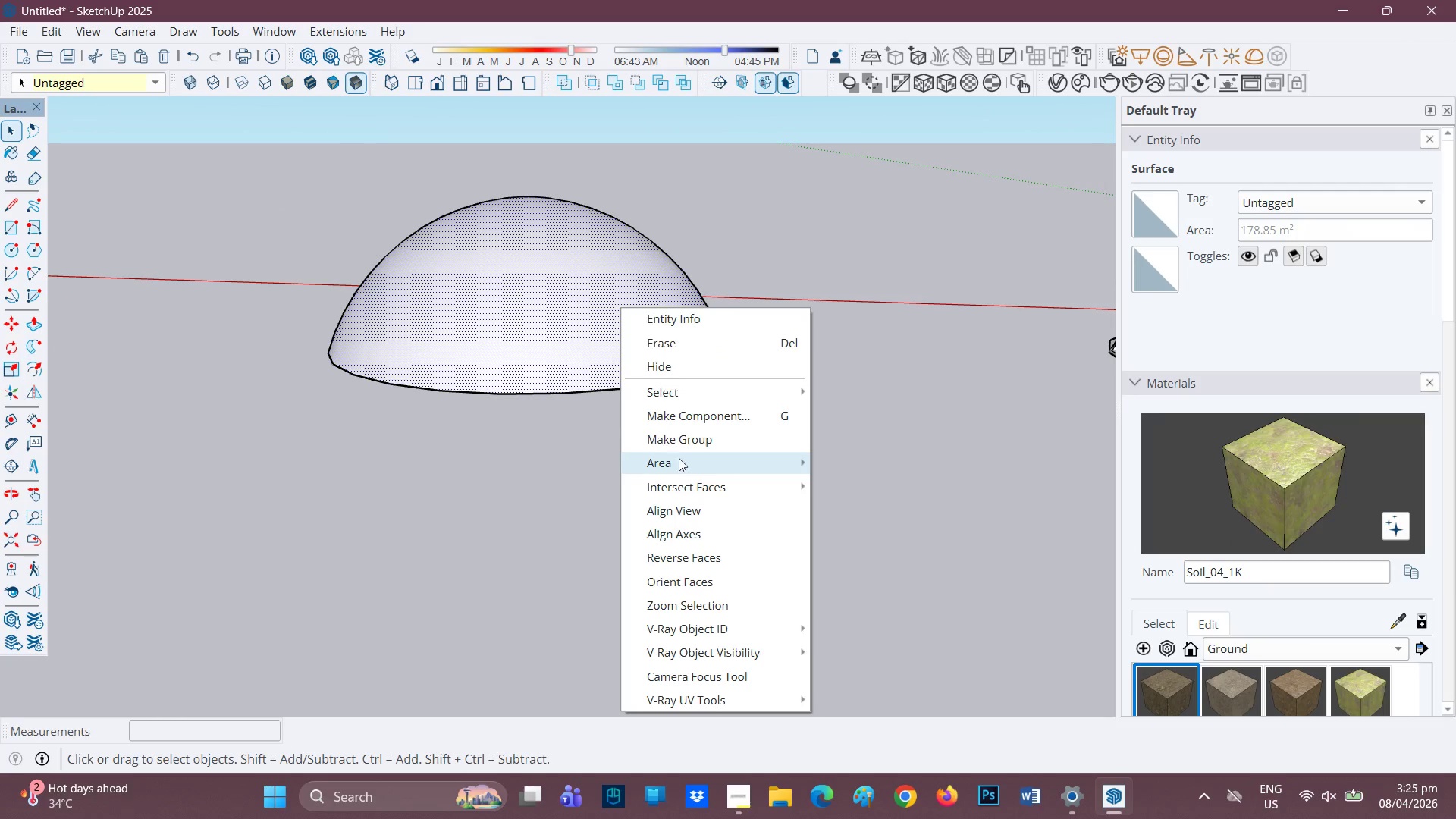 
left_click([689, 436])
 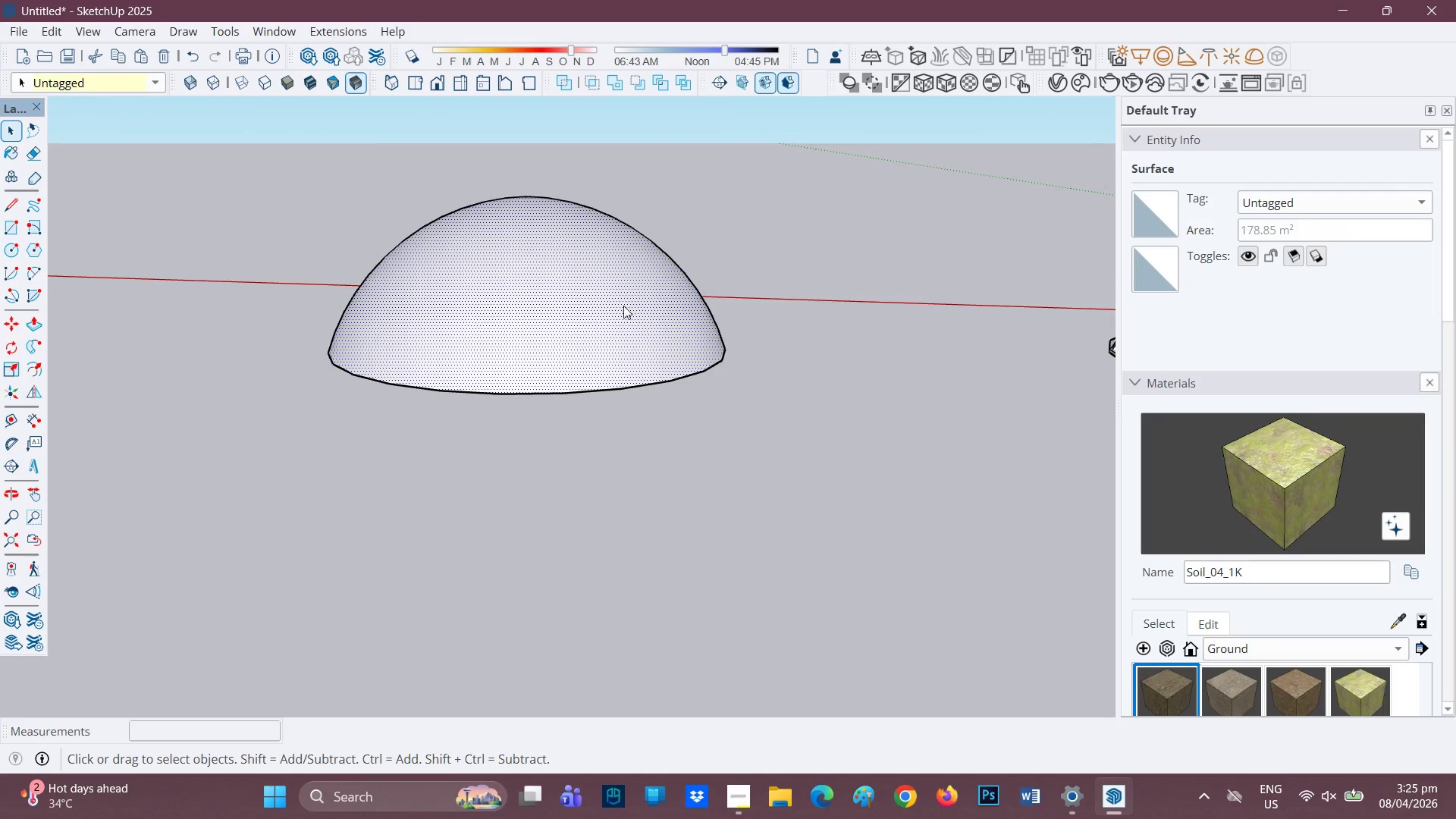 
scroll: coordinate [617, 297], scroll_direction: down, amount: 2.0
 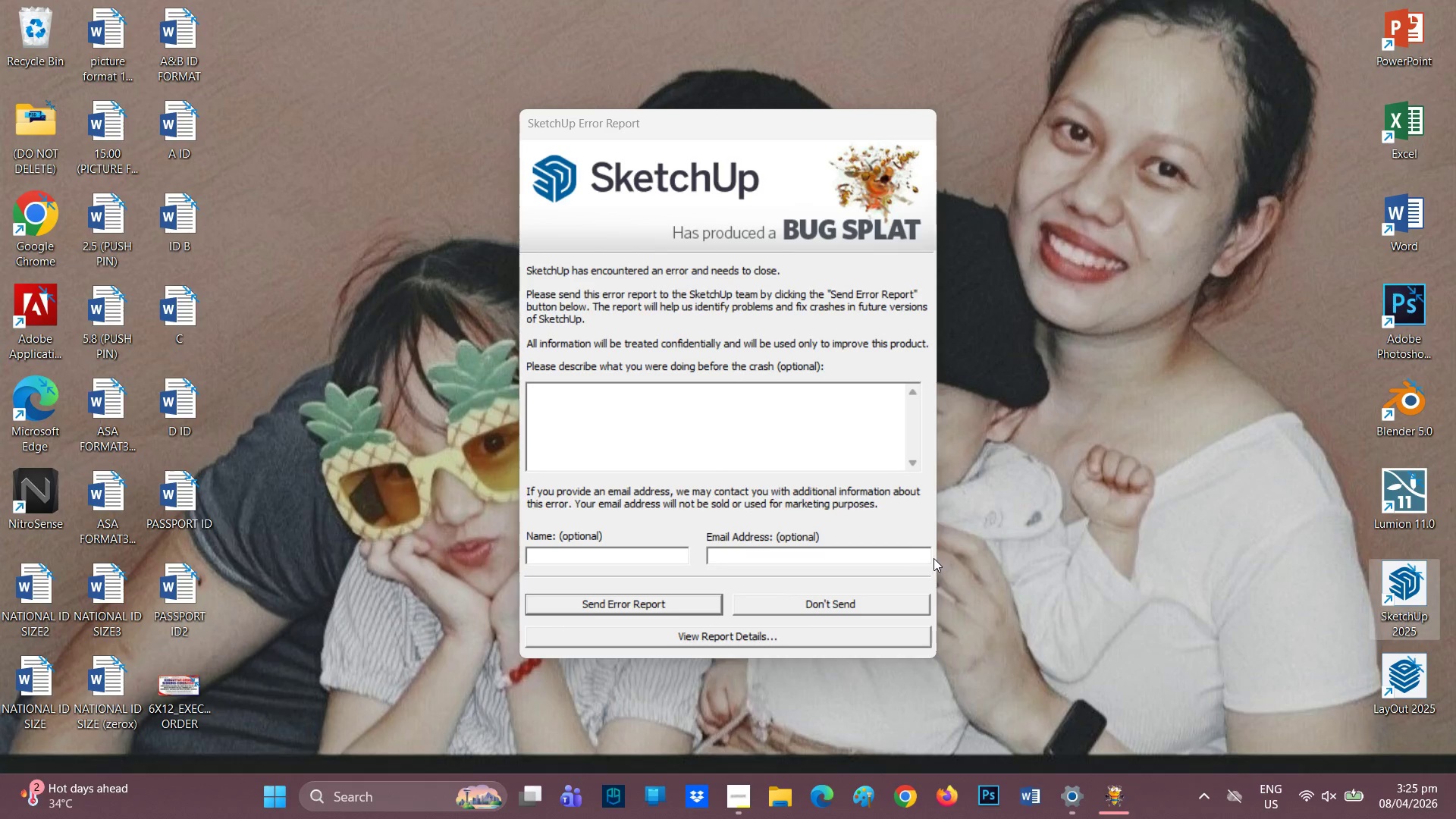 
mouse_move([1094, 786])
 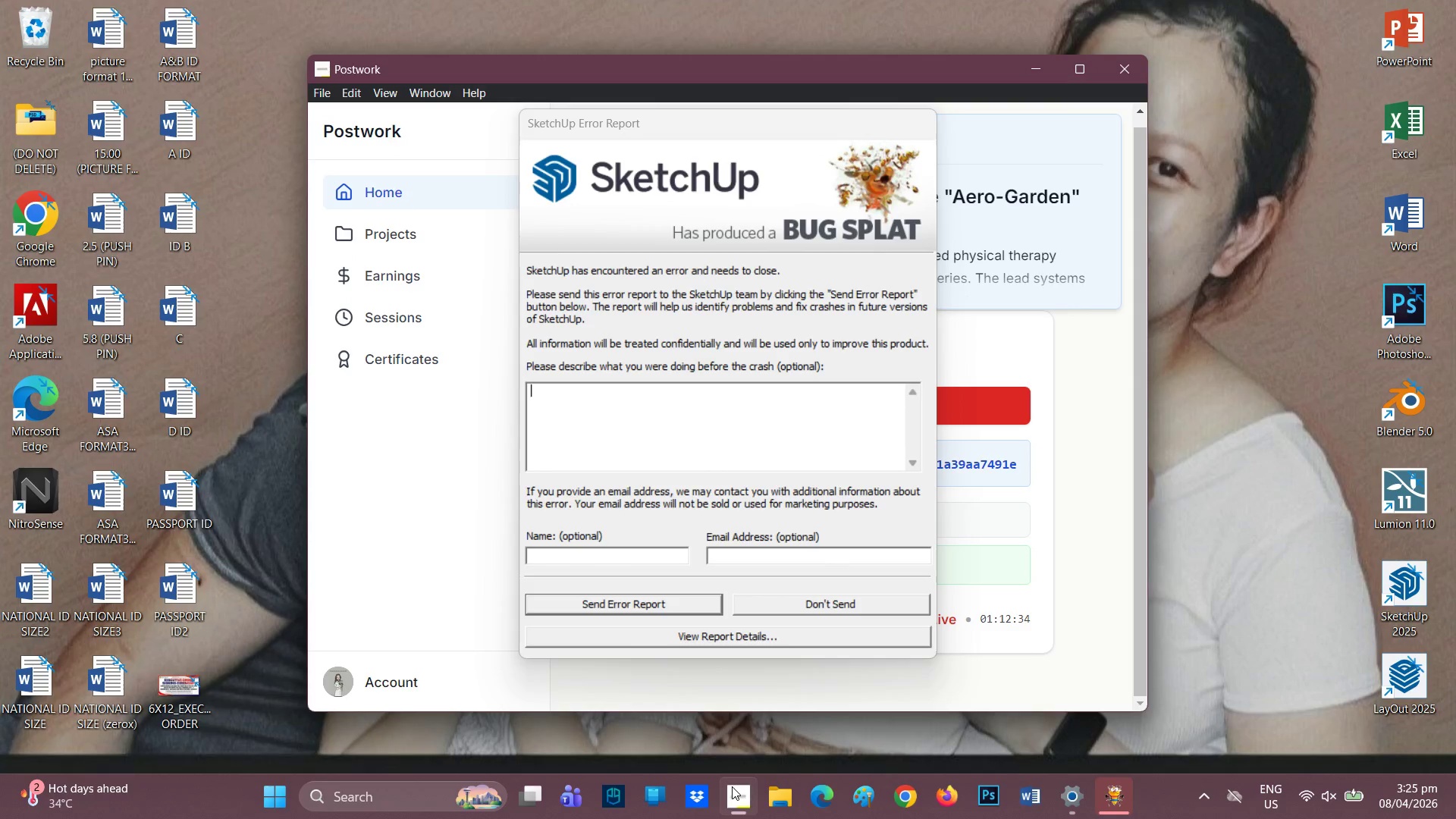 
wait(6.72)
 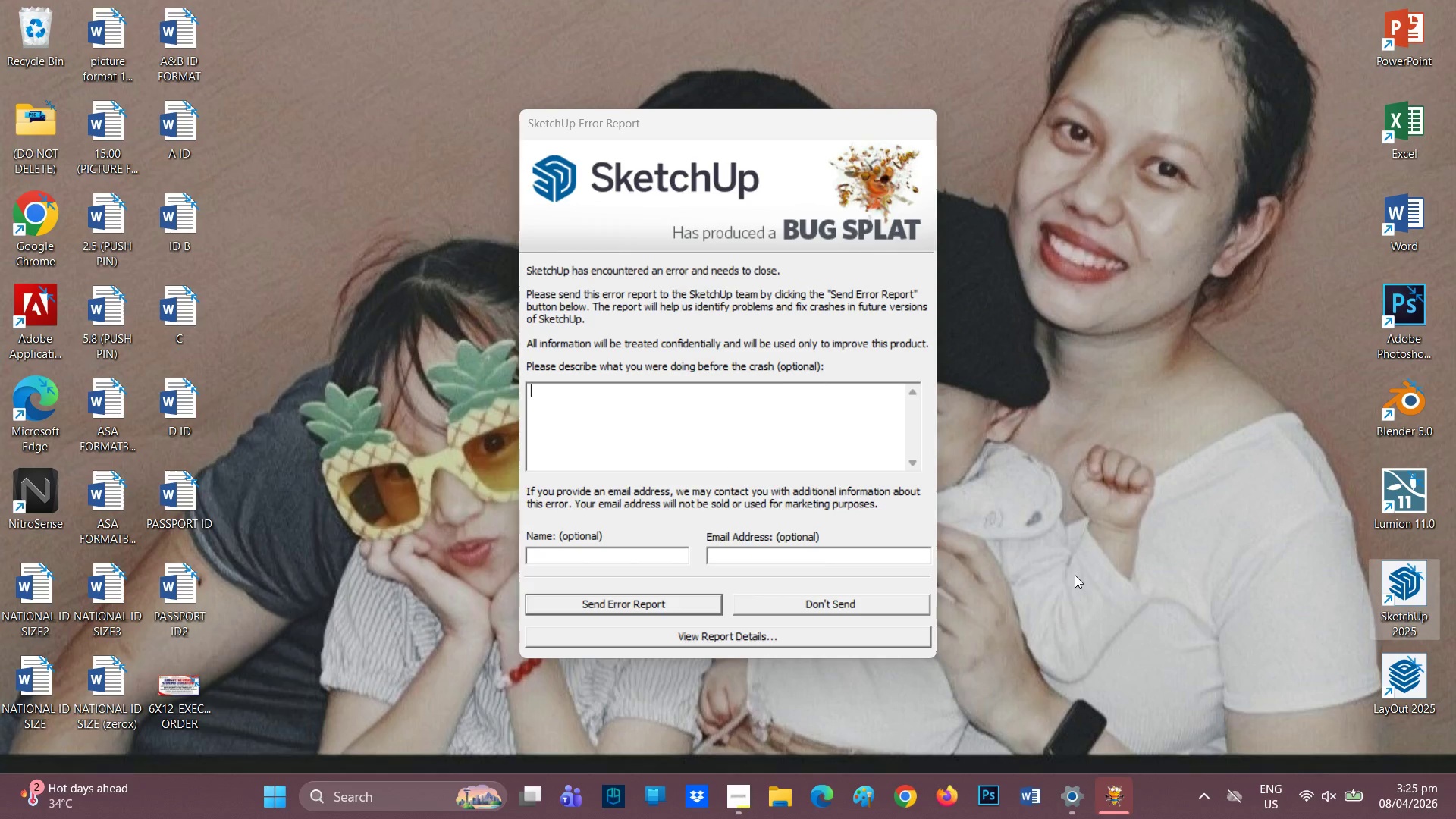 
left_click([1107, 802])
 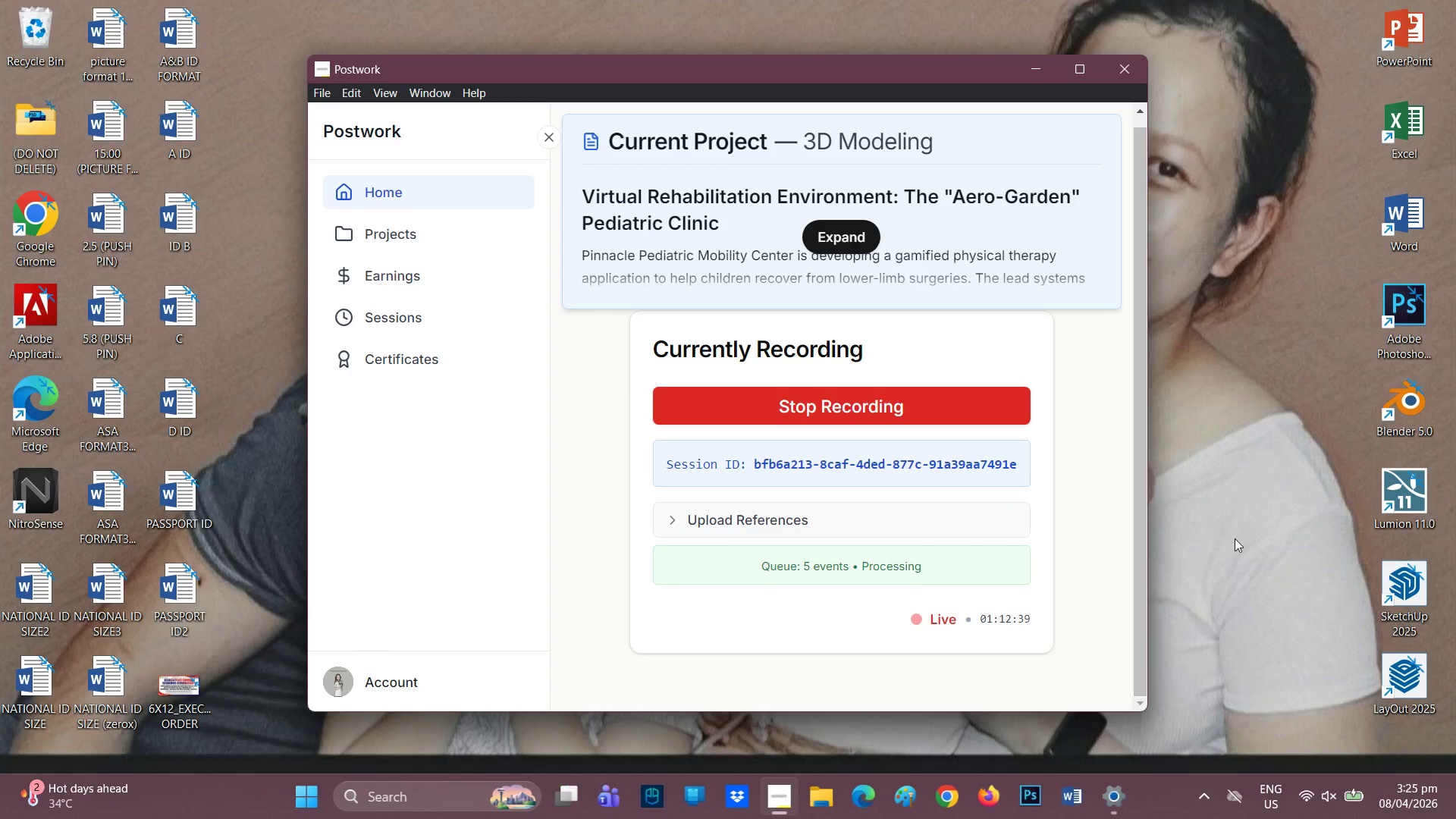 
double_click([1398, 587])
 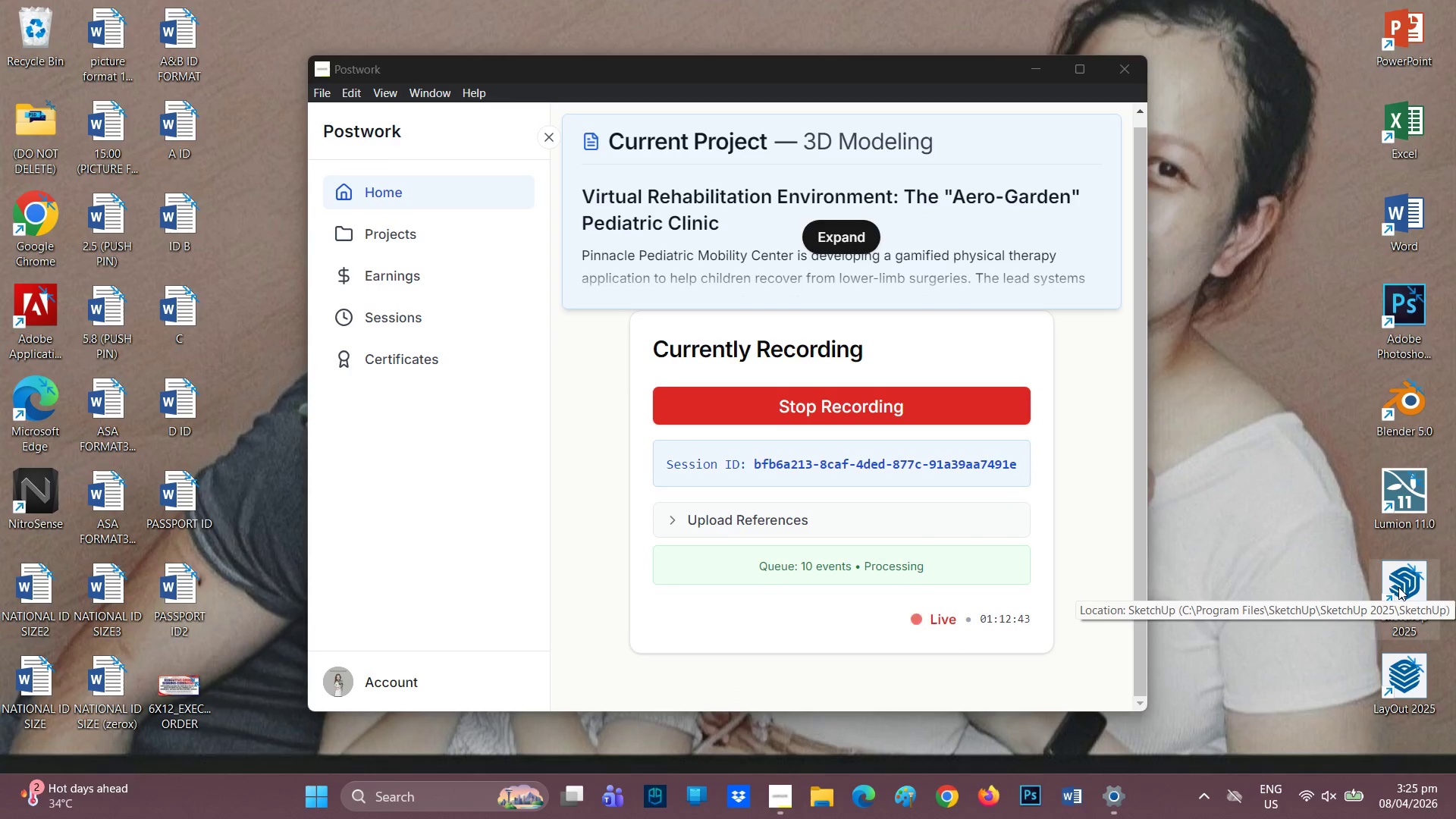 
key(Enter)
 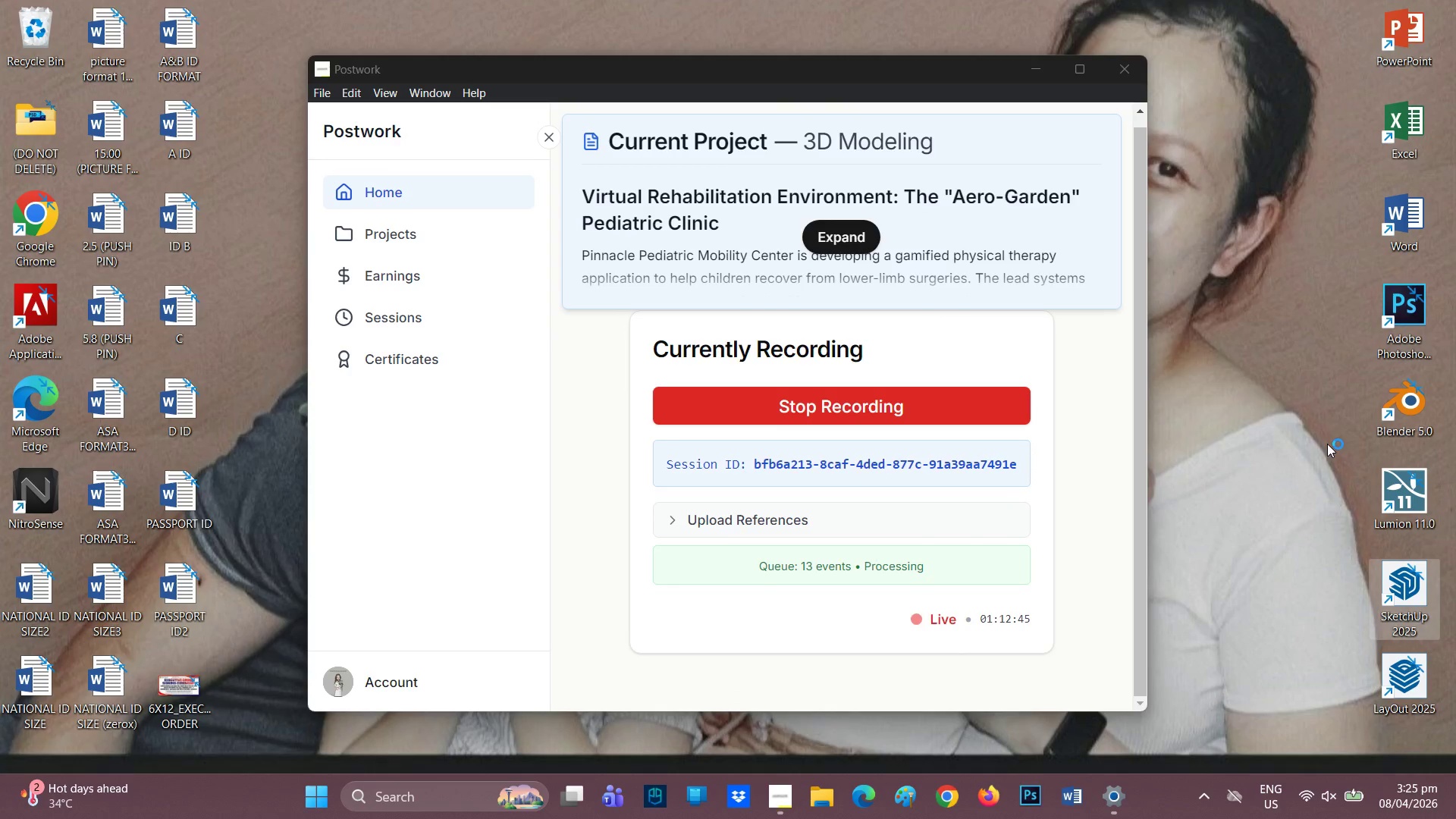 
scroll: coordinate [1289, 472], scroll_direction: down, amount: 2.0
 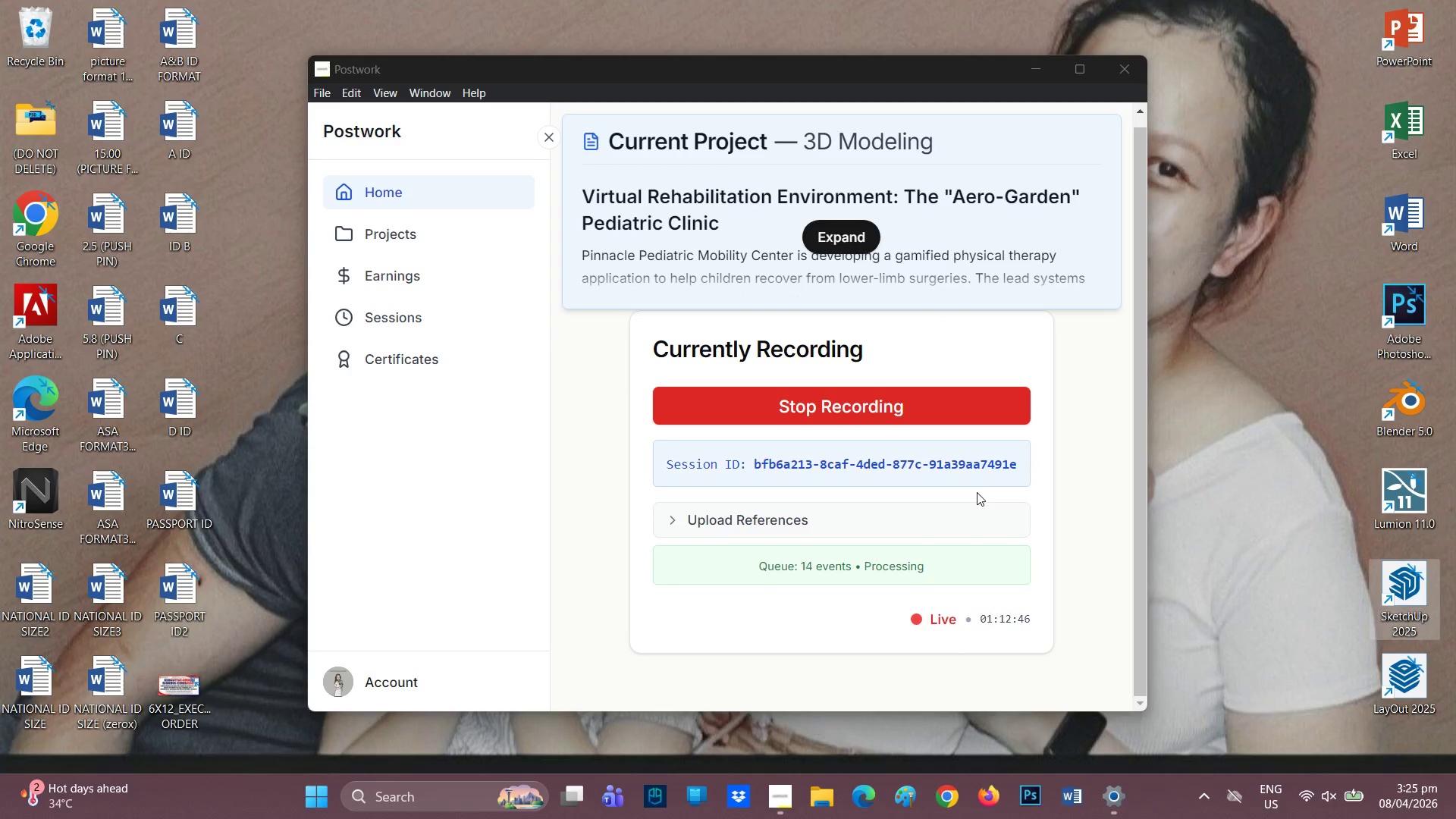 
scroll: coordinate [1108, 406], scroll_direction: up, amount: 2.0
 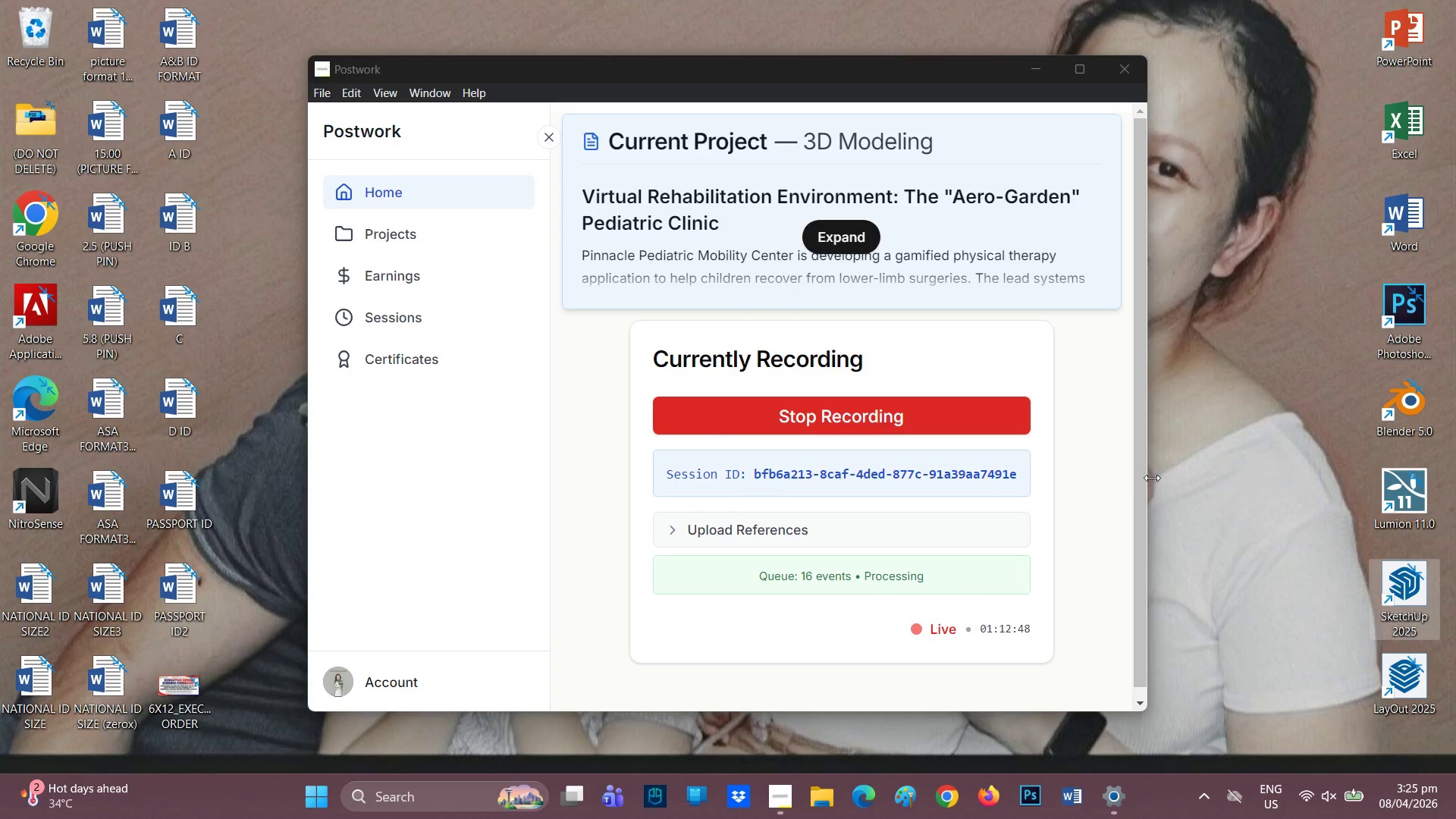 
scroll: coordinate [1043, 566], scroll_direction: down, amount: 1.0
 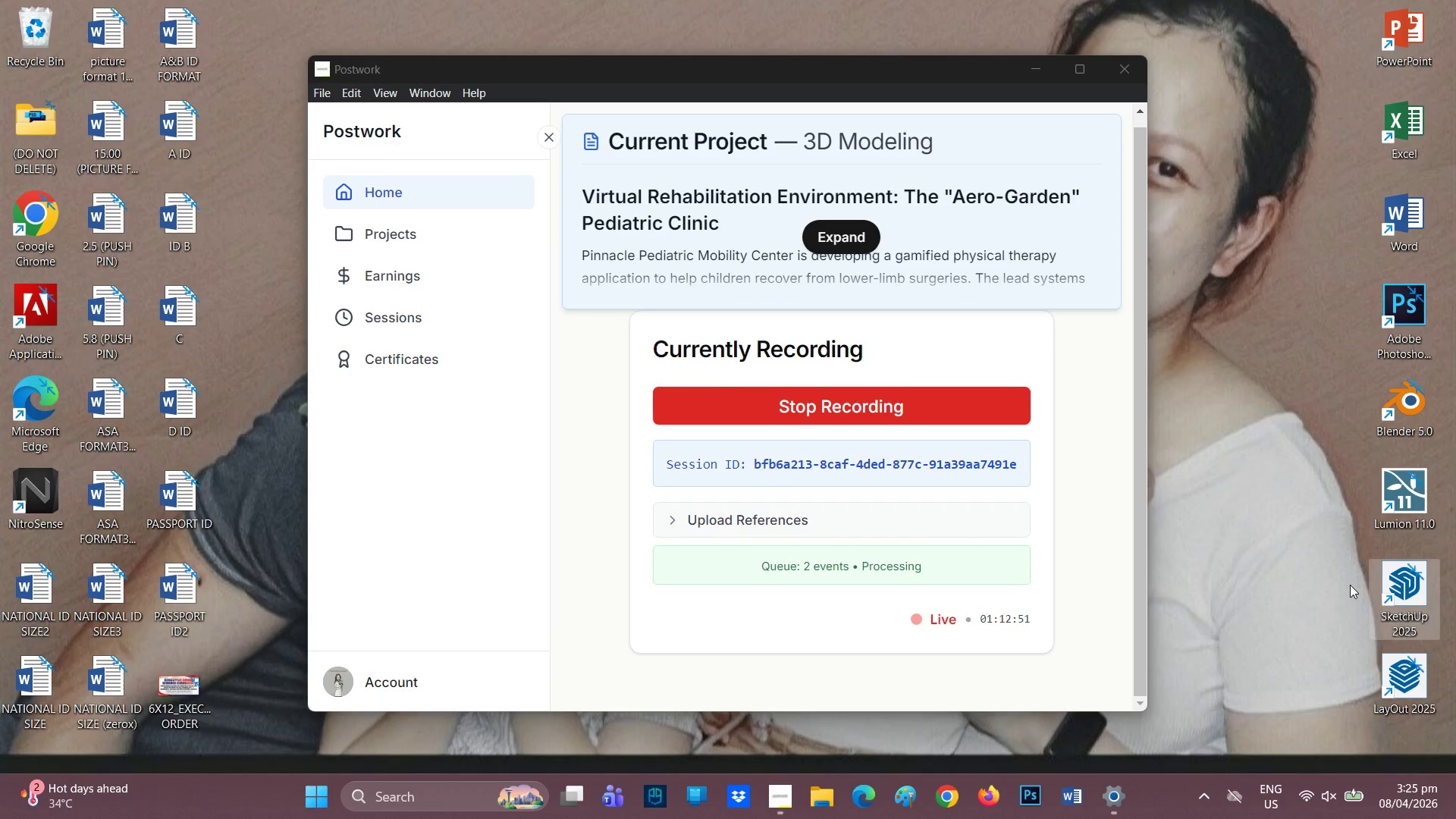 
right_click([1210, 321])
 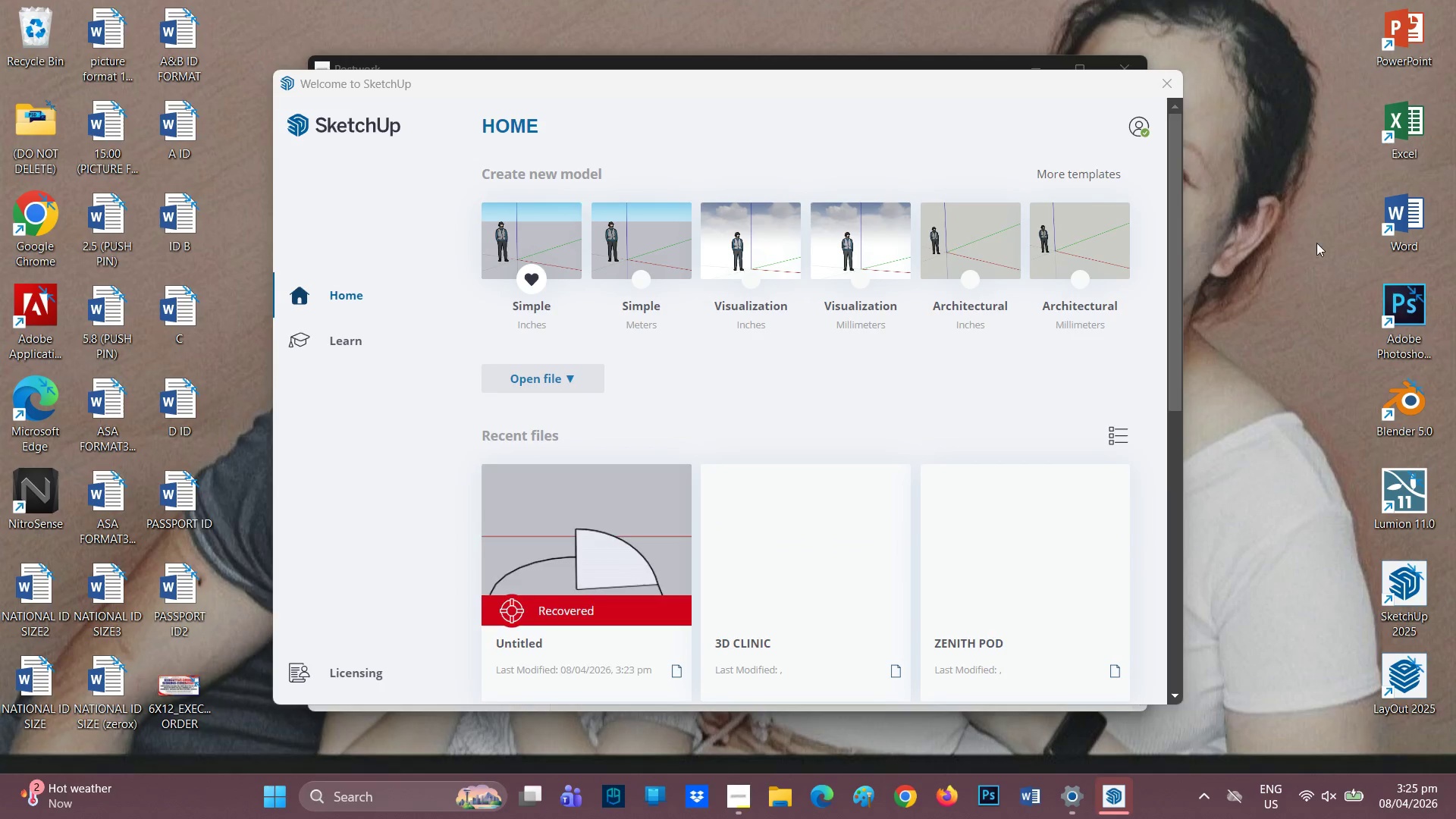 
left_click([584, 600])
 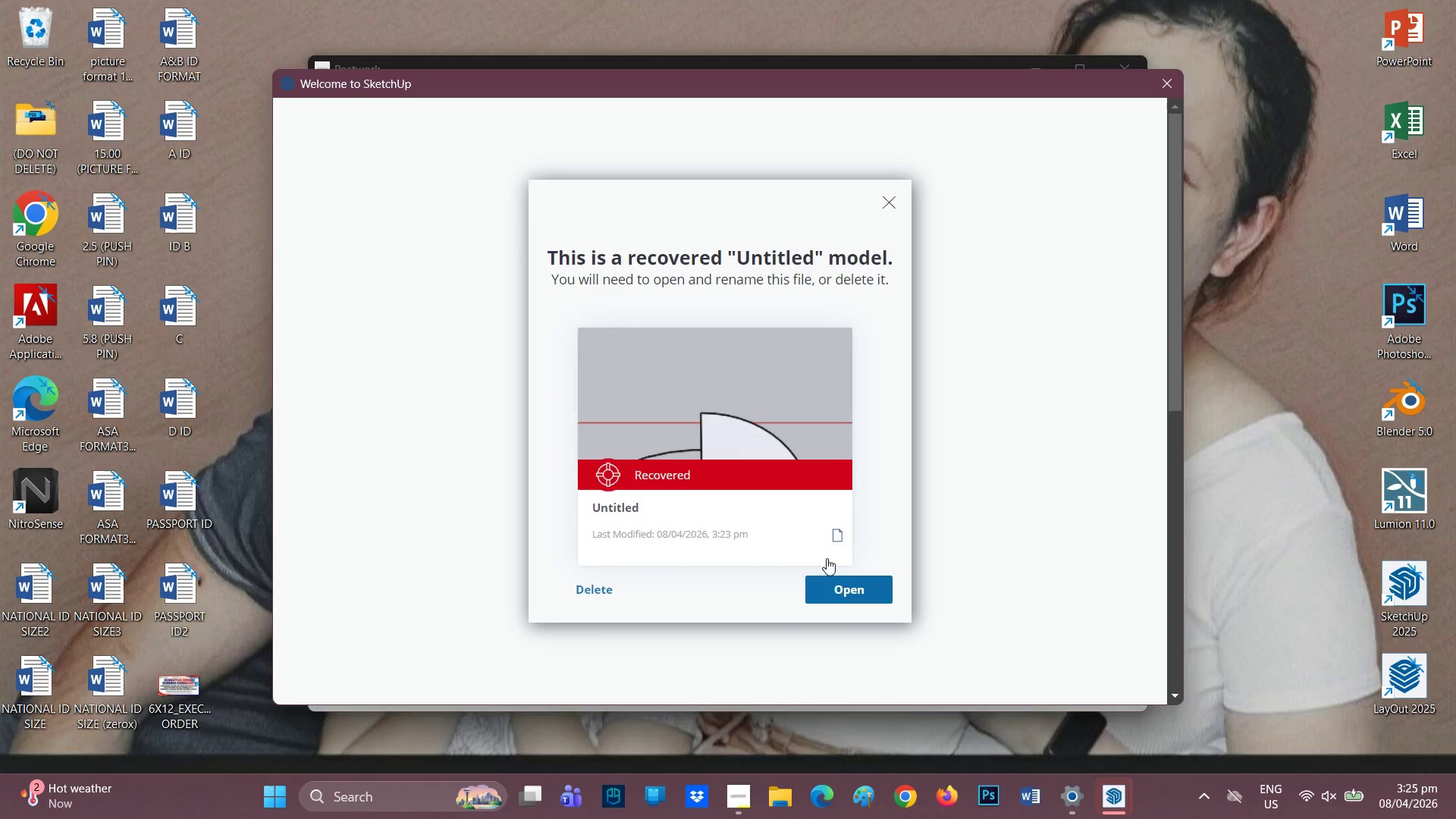 
left_click([826, 592])
 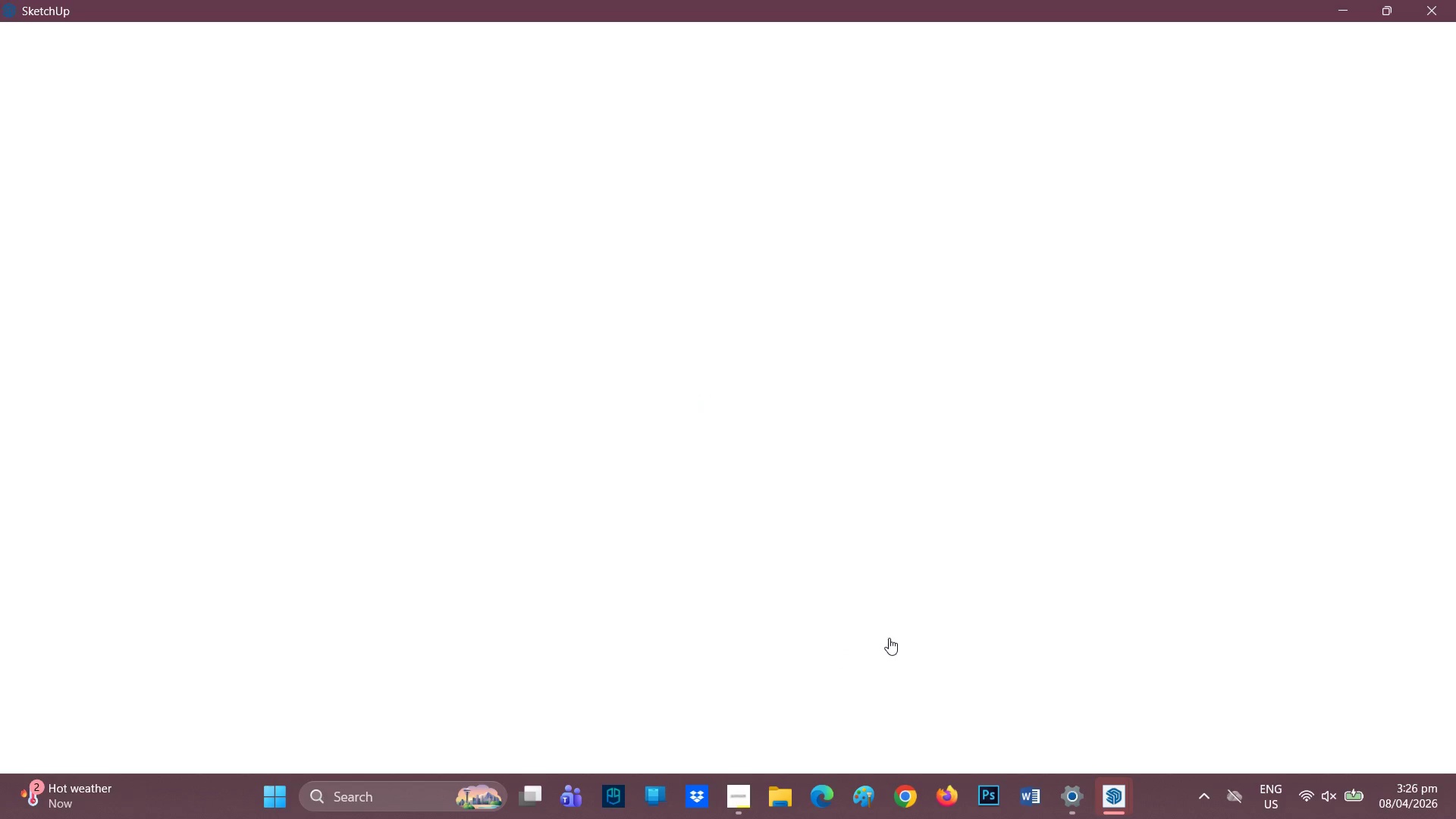 
mouse_move([766, 776])
 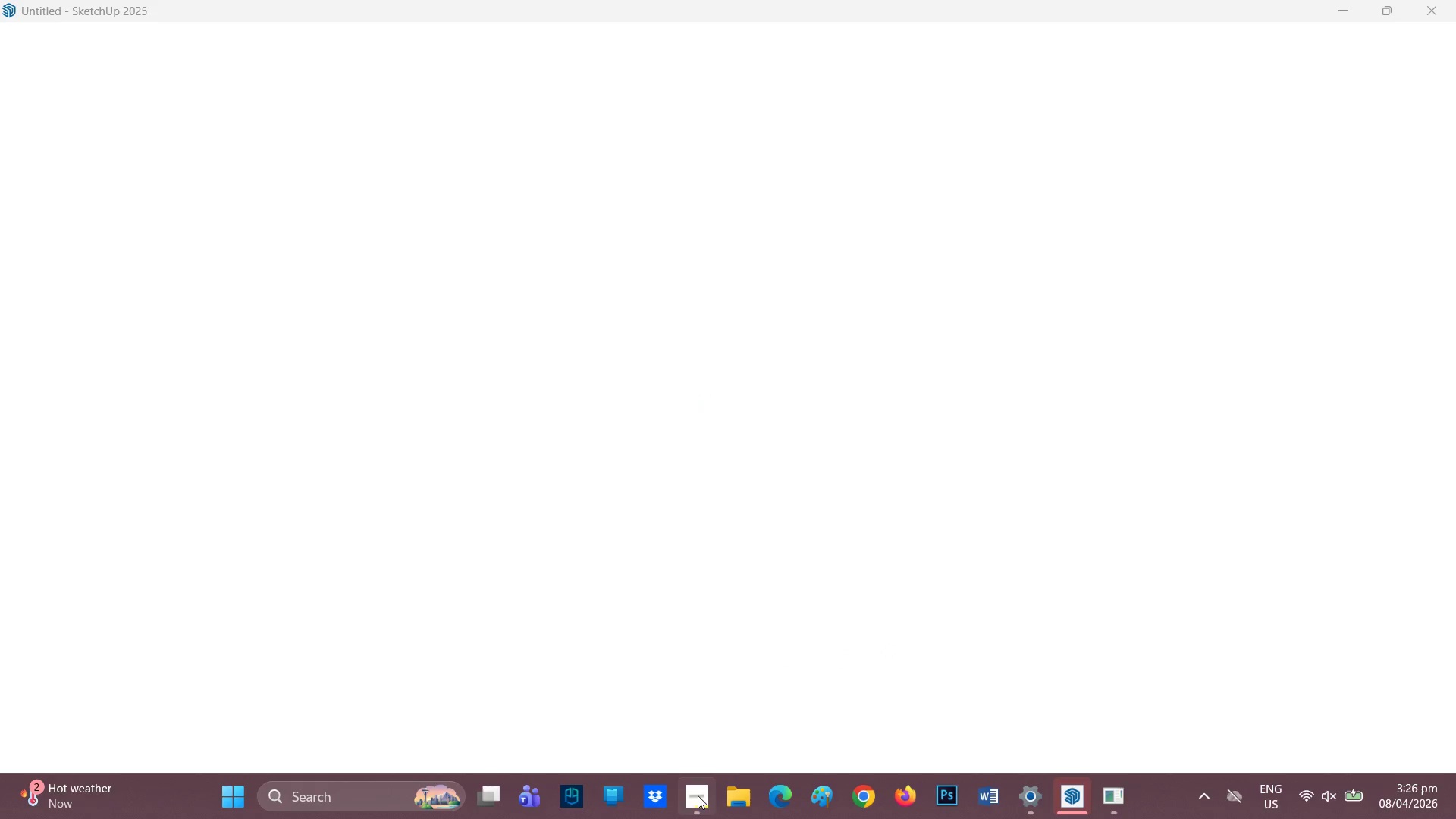 
left_click([693, 793])